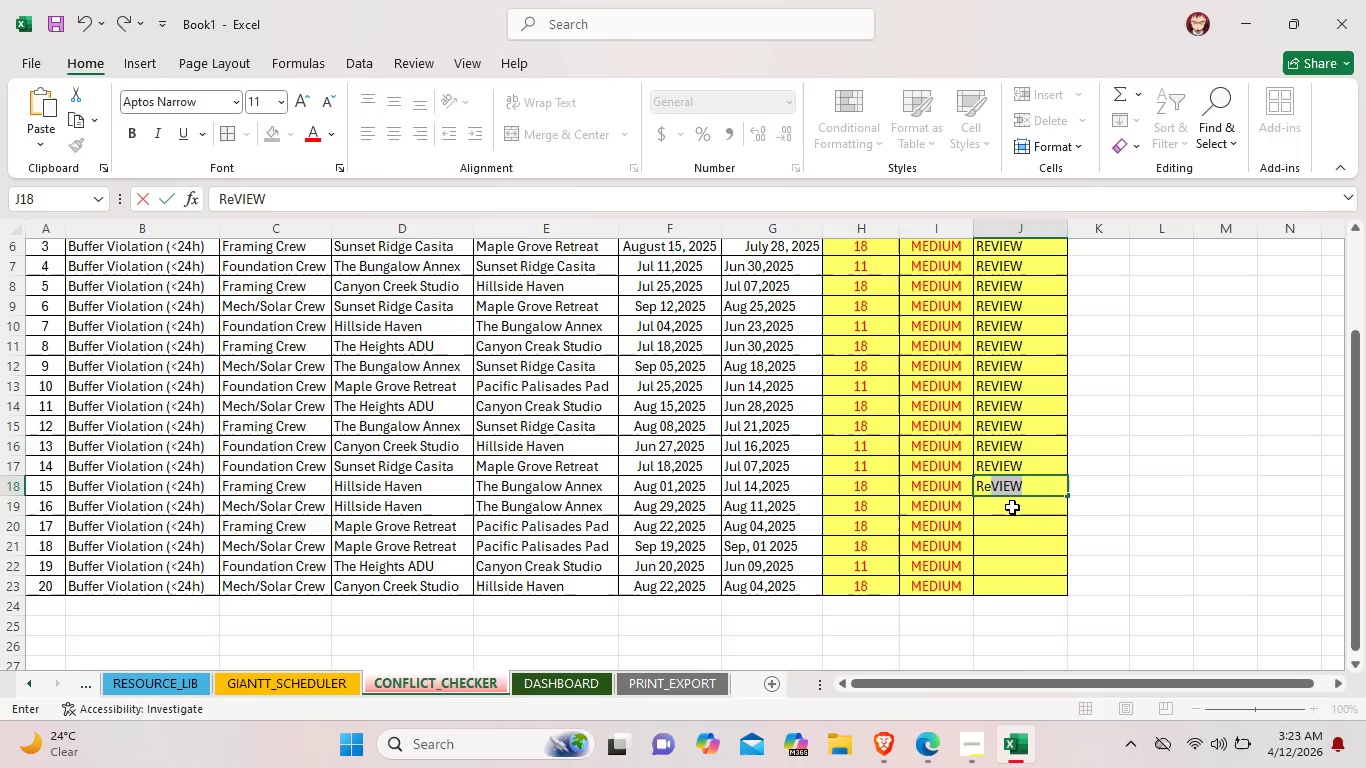 
double_click([1012, 507])
 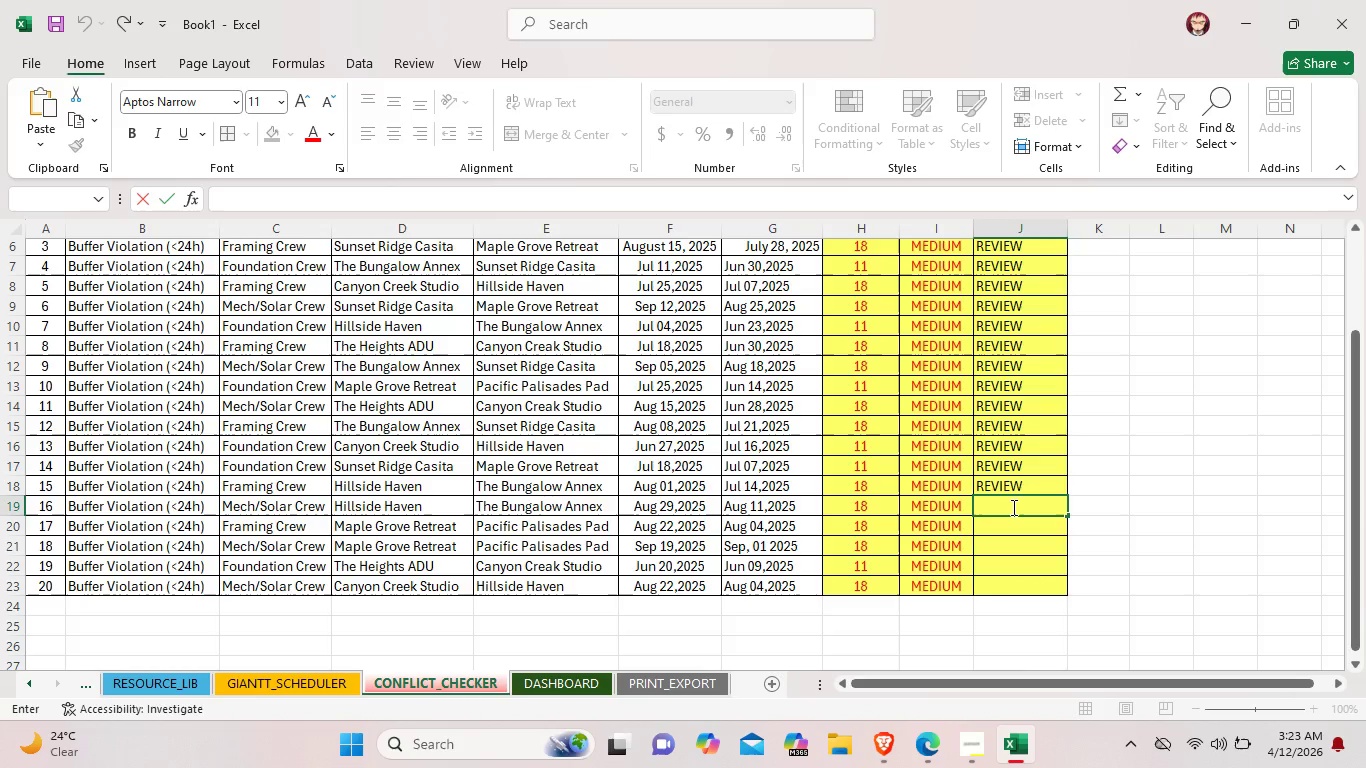 
type(Re)
 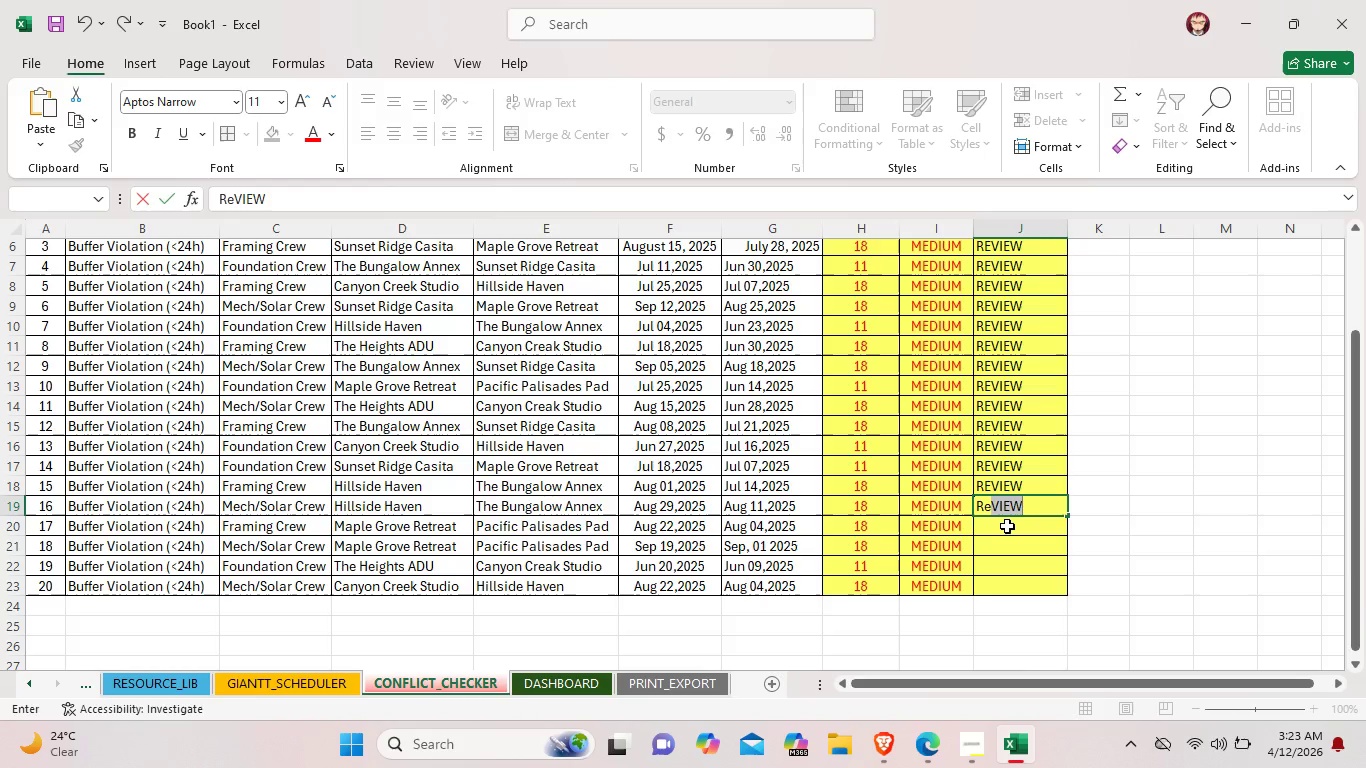 
double_click([1007, 526])
 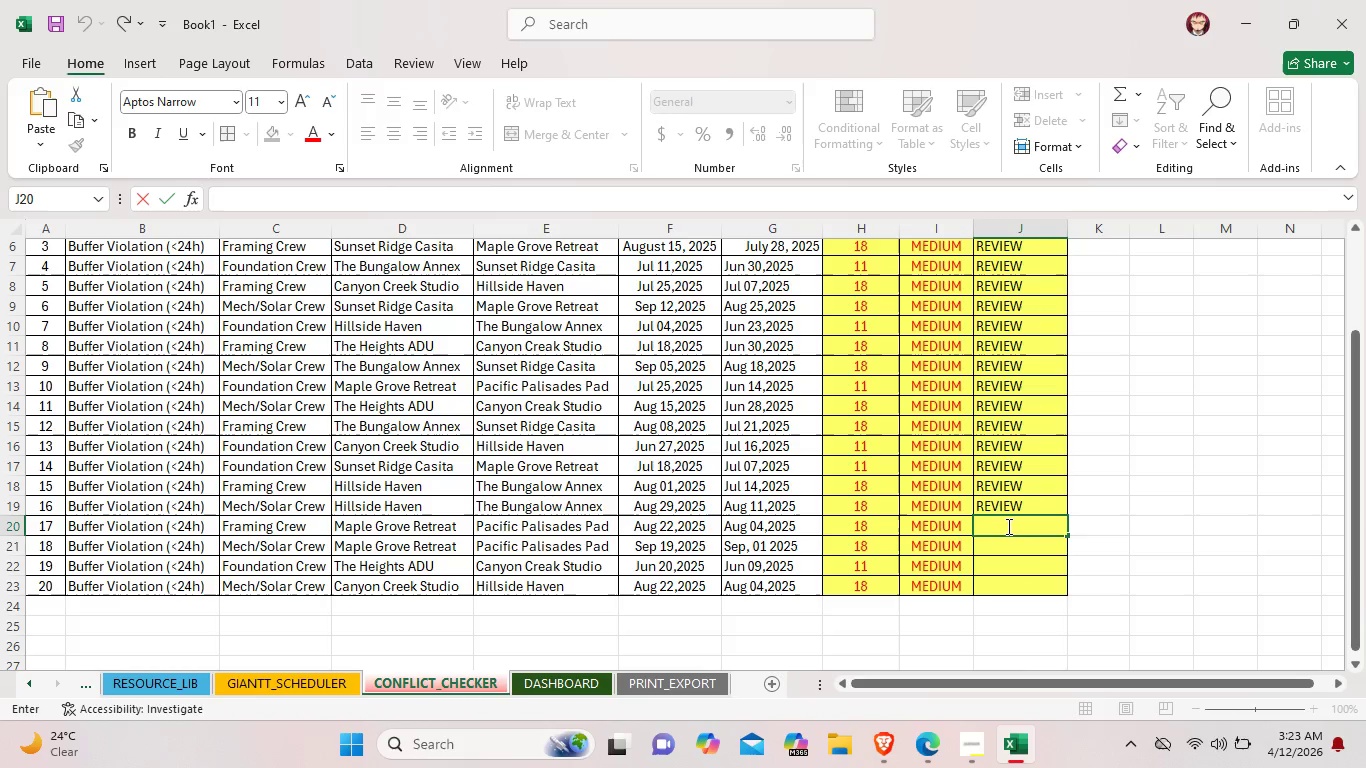 
type(RE)
 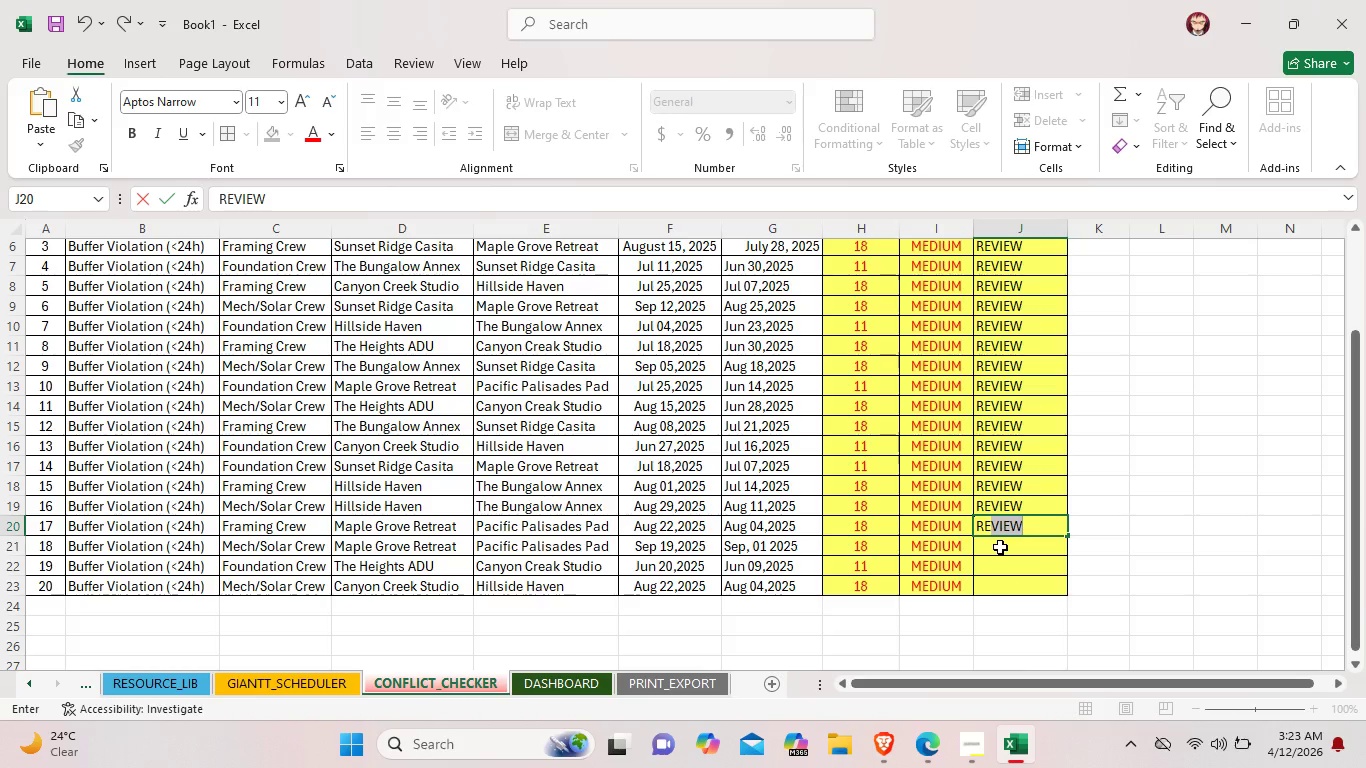 
double_click([1000, 547])
 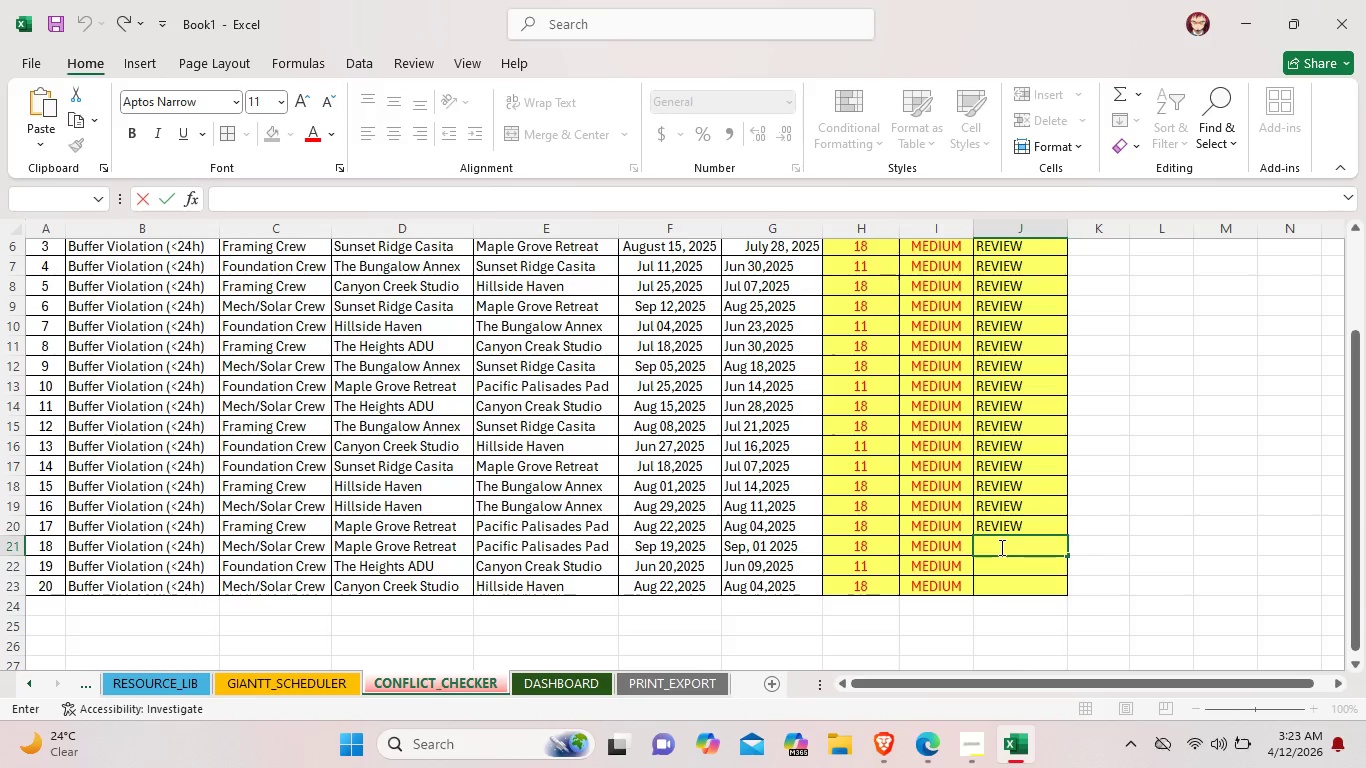 
type(RE)
 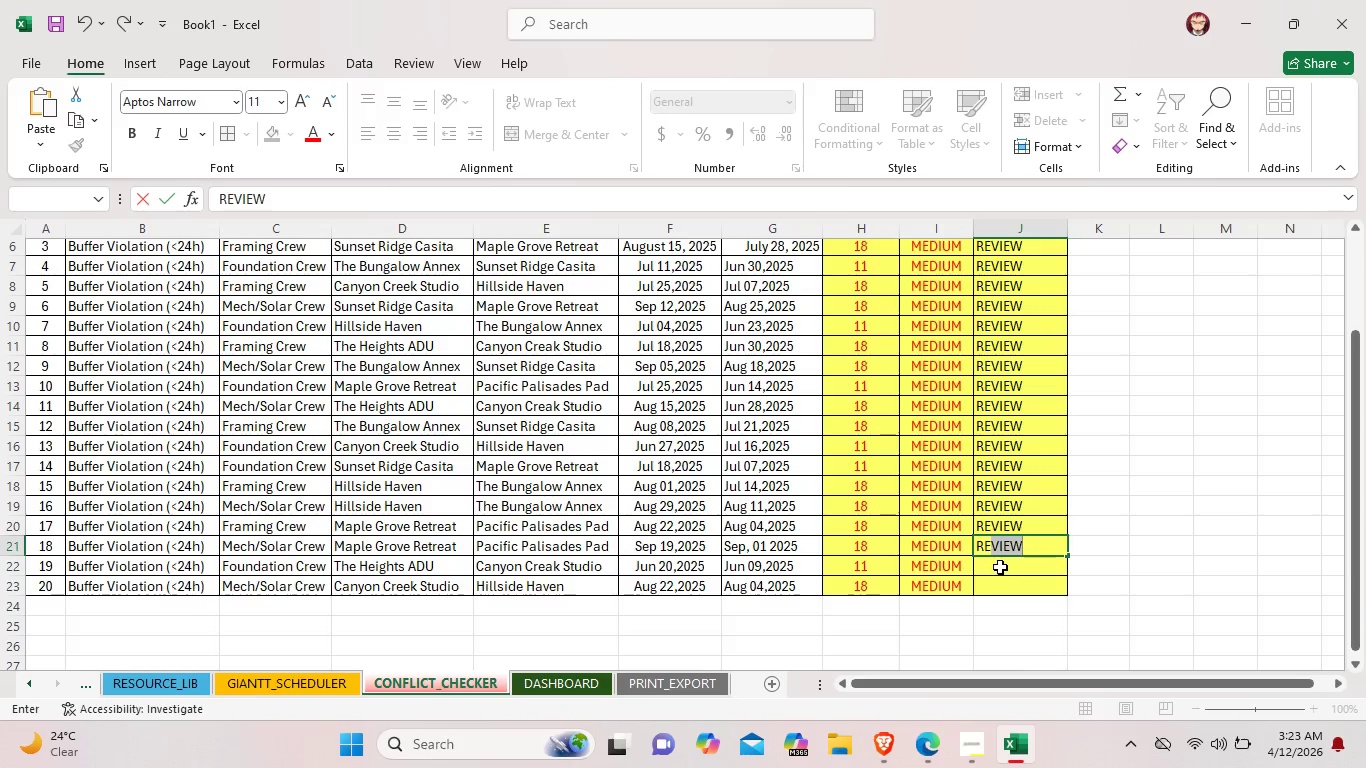 
double_click([1000, 567])
 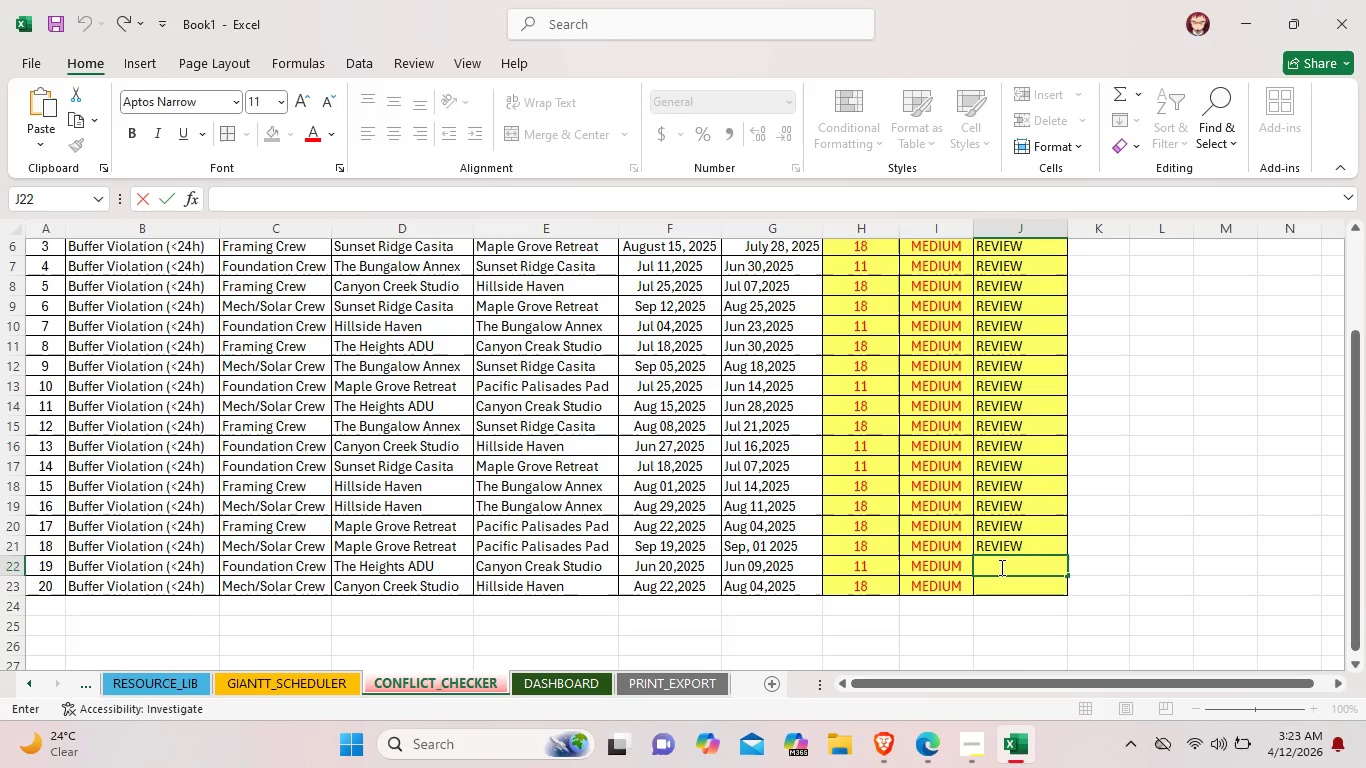 
type(Re)
 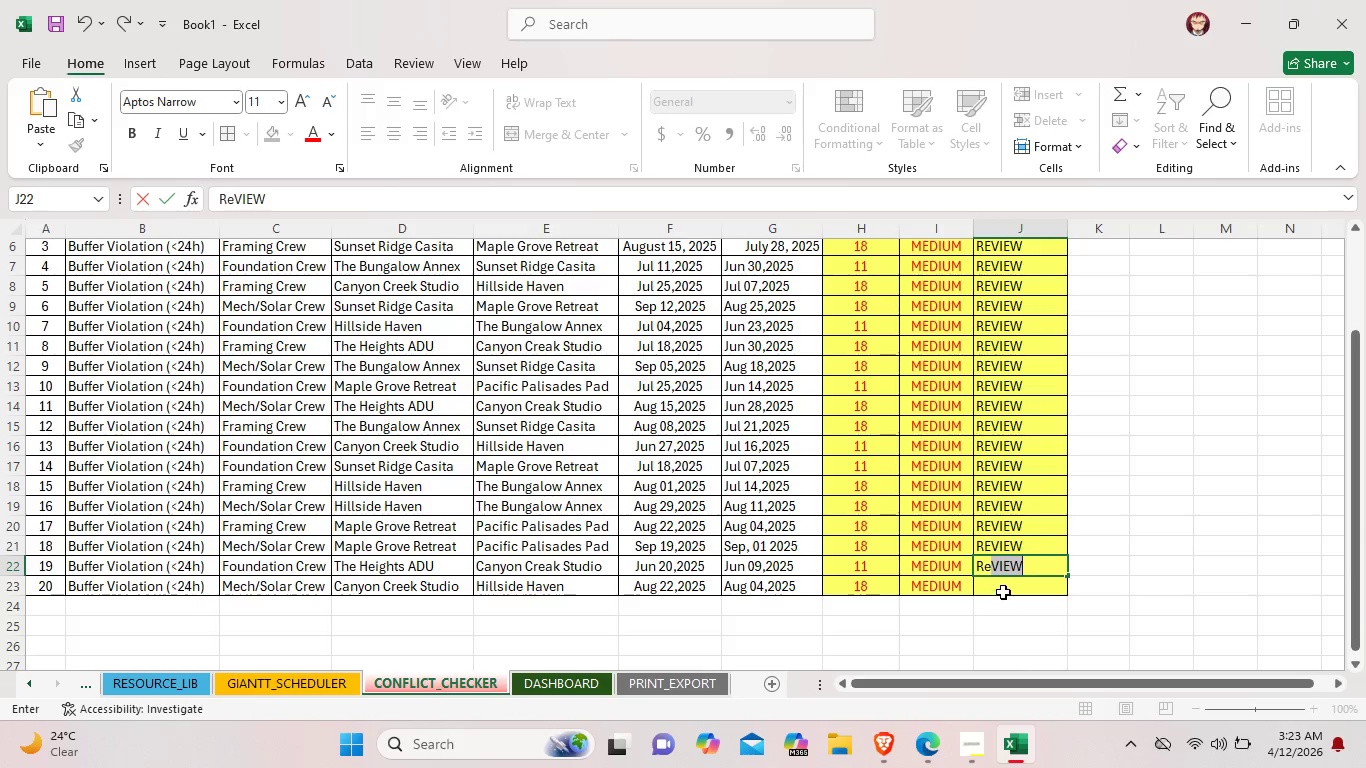 
double_click([1006, 586])
 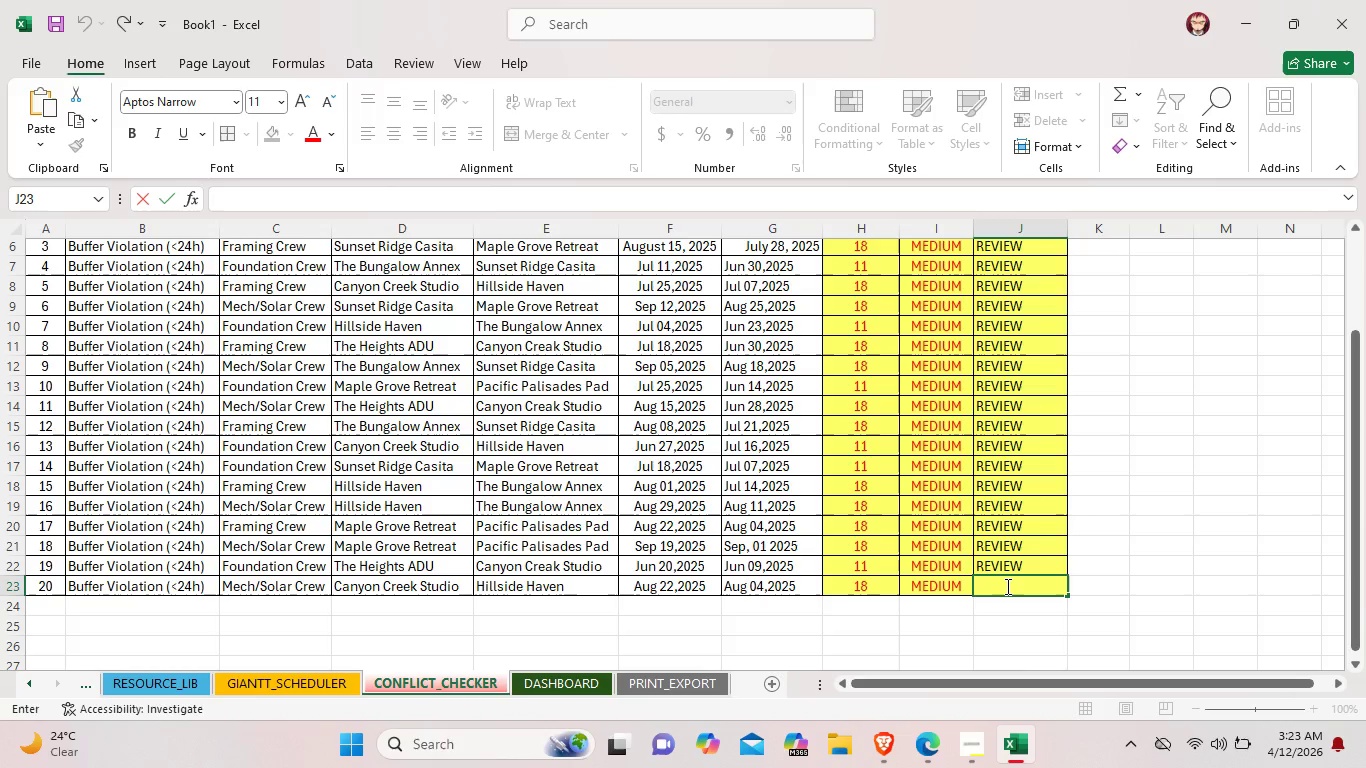 
type(RE)
 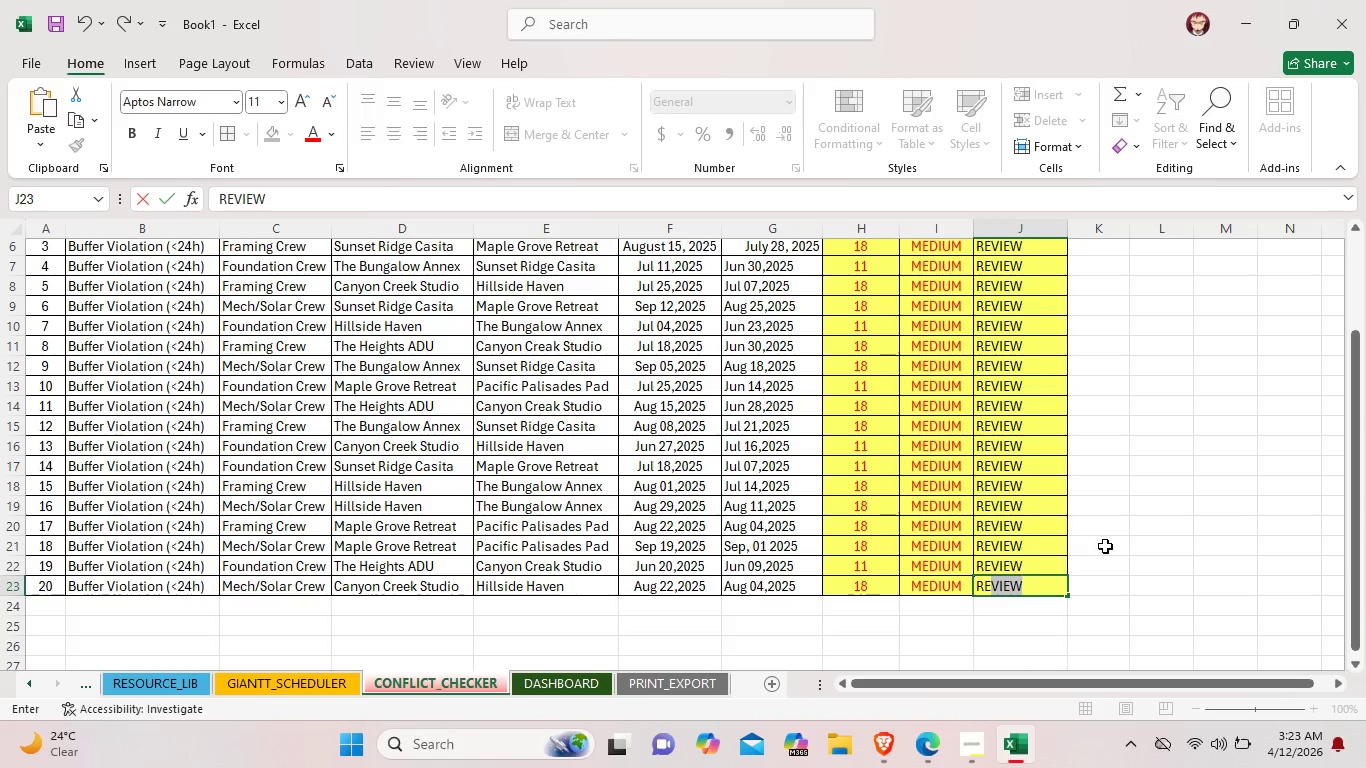 
left_click([1140, 542])
 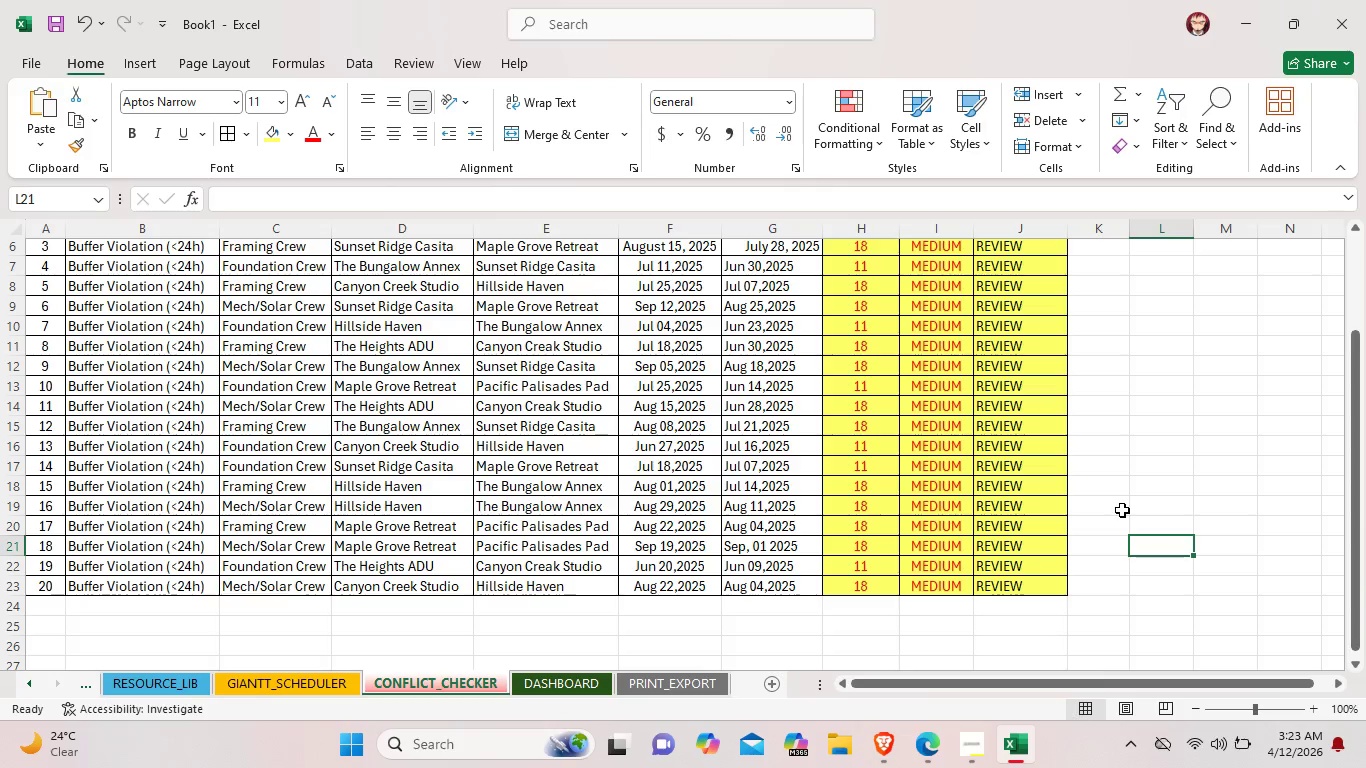 
scroll: coordinate [1099, 505], scroll_direction: up, amount: 2.0
 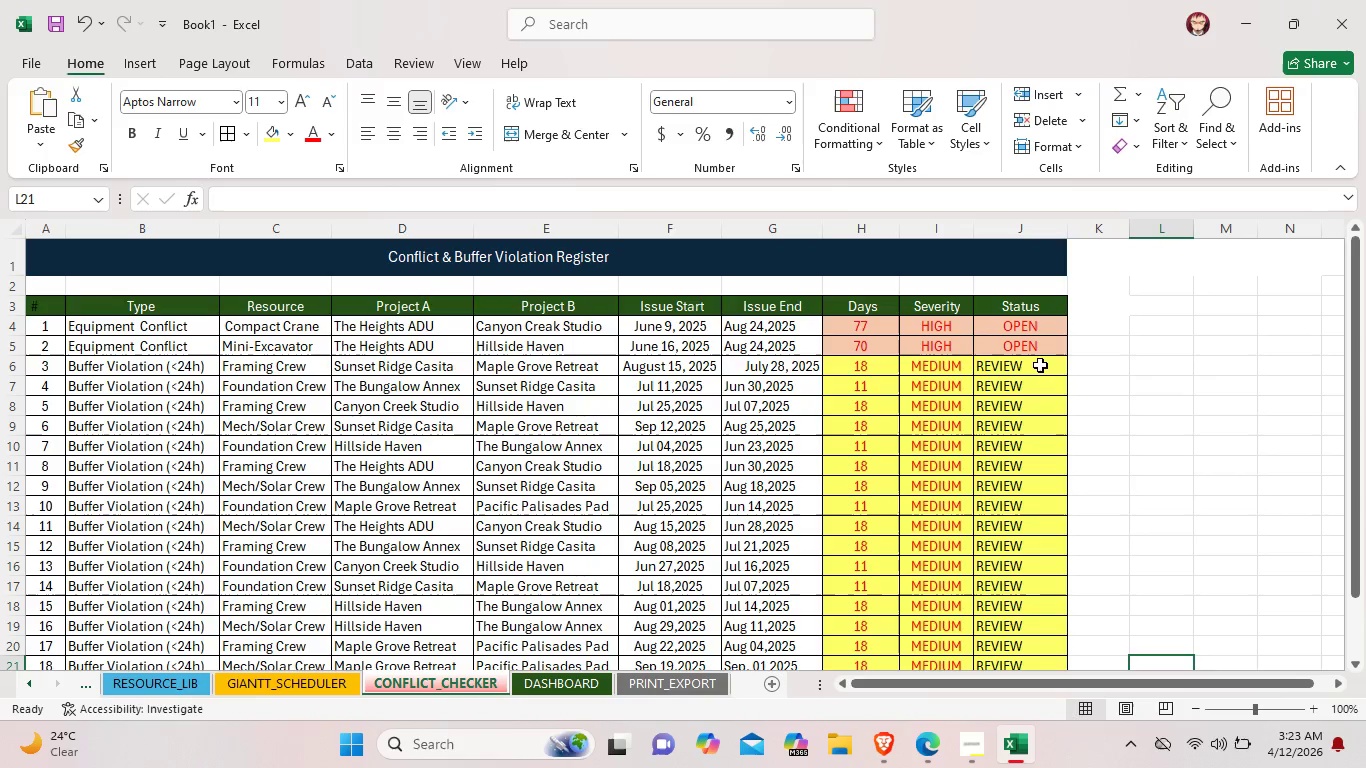 
left_click_drag(start_coordinate=[1040, 365], to_coordinate=[1030, 642])
 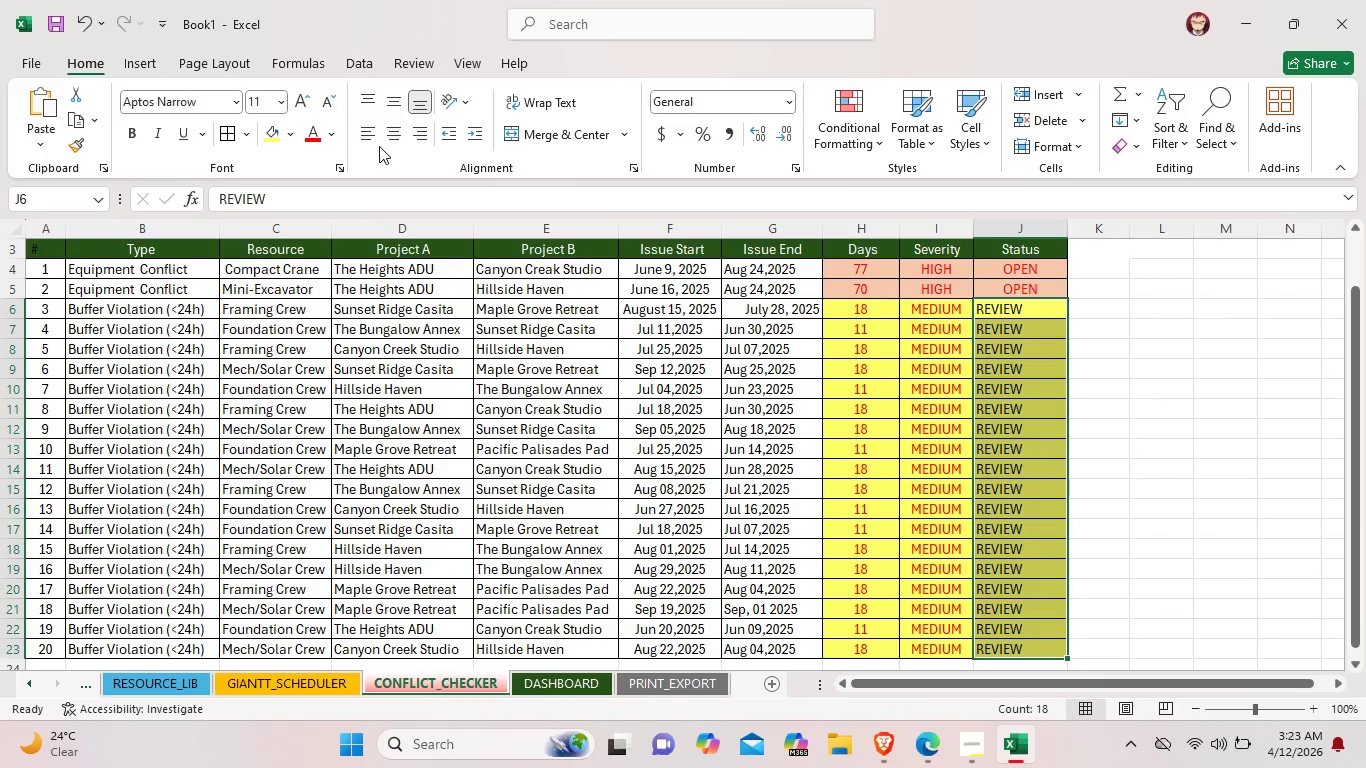 
left_click([387, 139])
 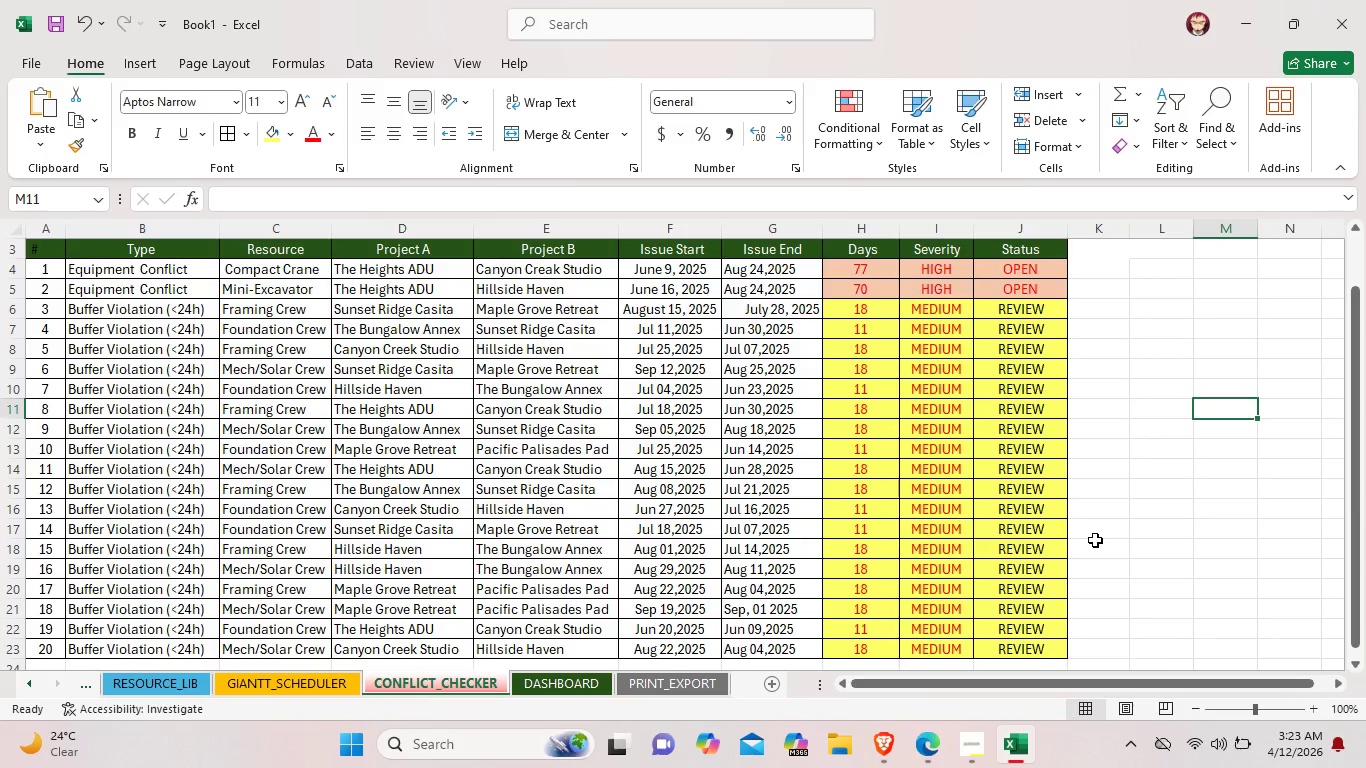 
left_click_drag(start_coordinate=[1036, 307], to_coordinate=[1029, 591])
 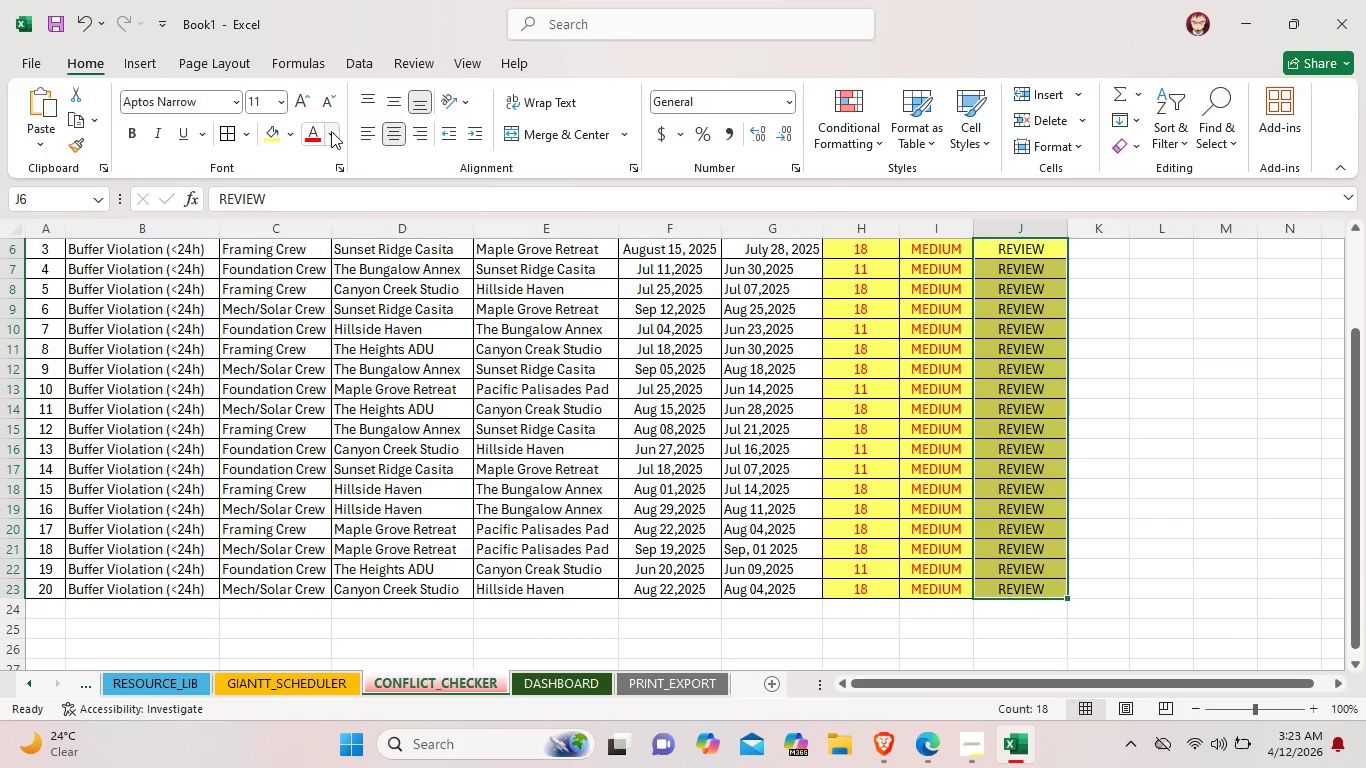 
left_click([316, 131])
 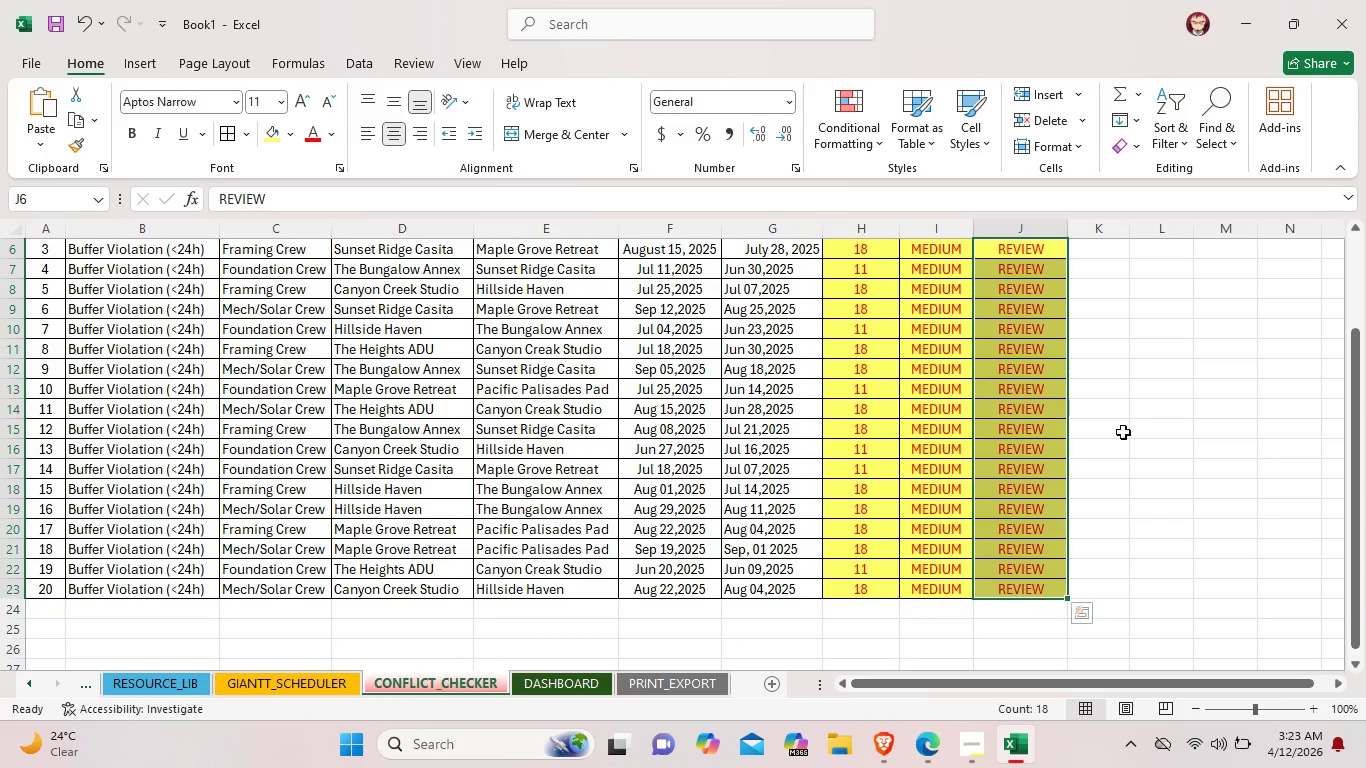 
left_click([1148, 437])
 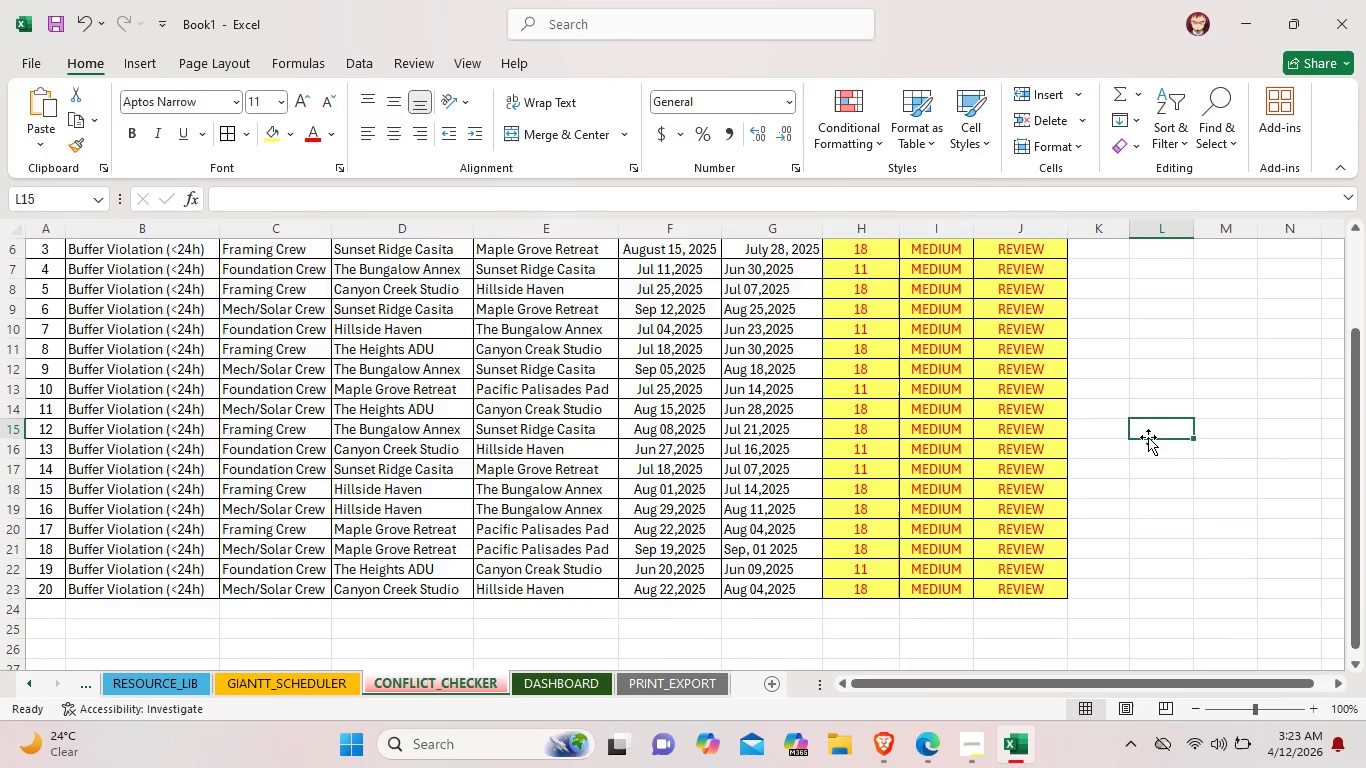 
scroll: coordinate [1148, 436], scroll_direction: up, amount: 3.0
 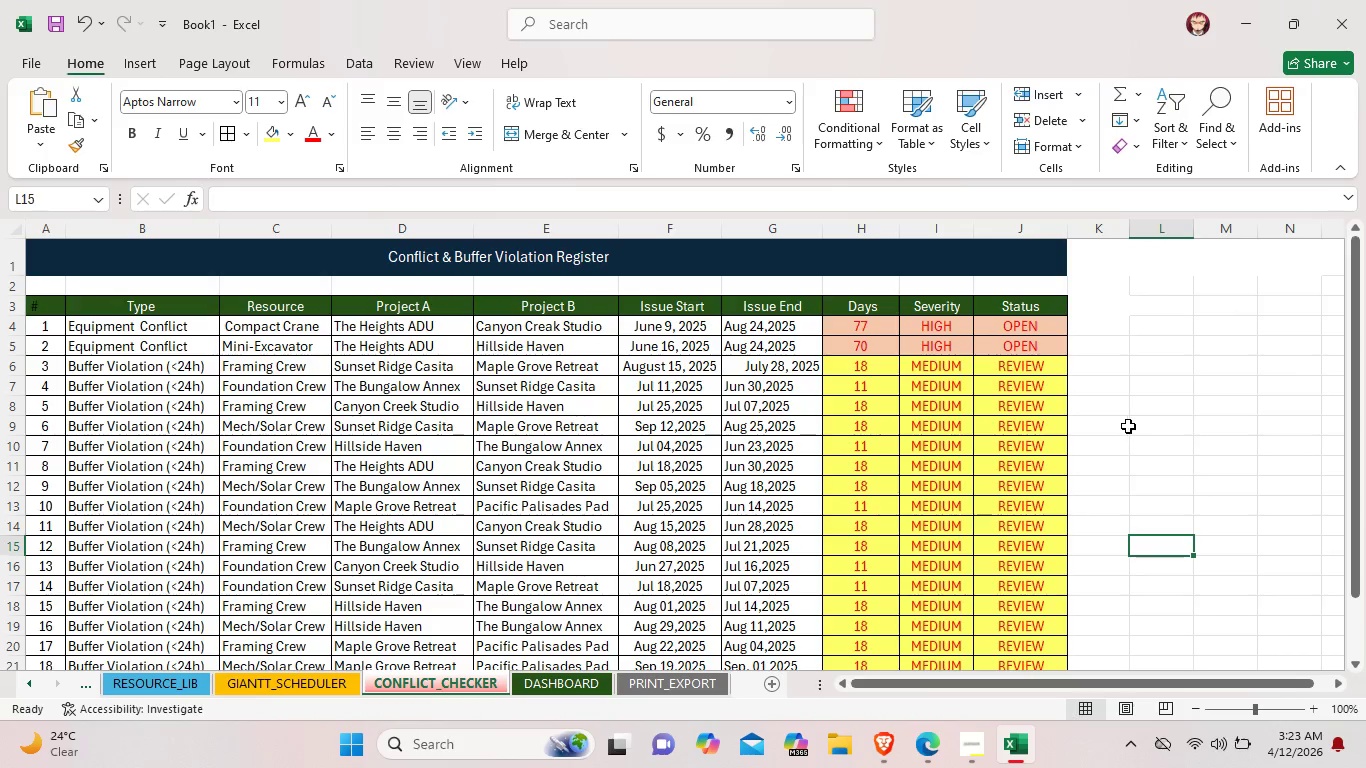 
scroll: coordinate [1116, 419], scroll_direction: down, amount: 2.0
 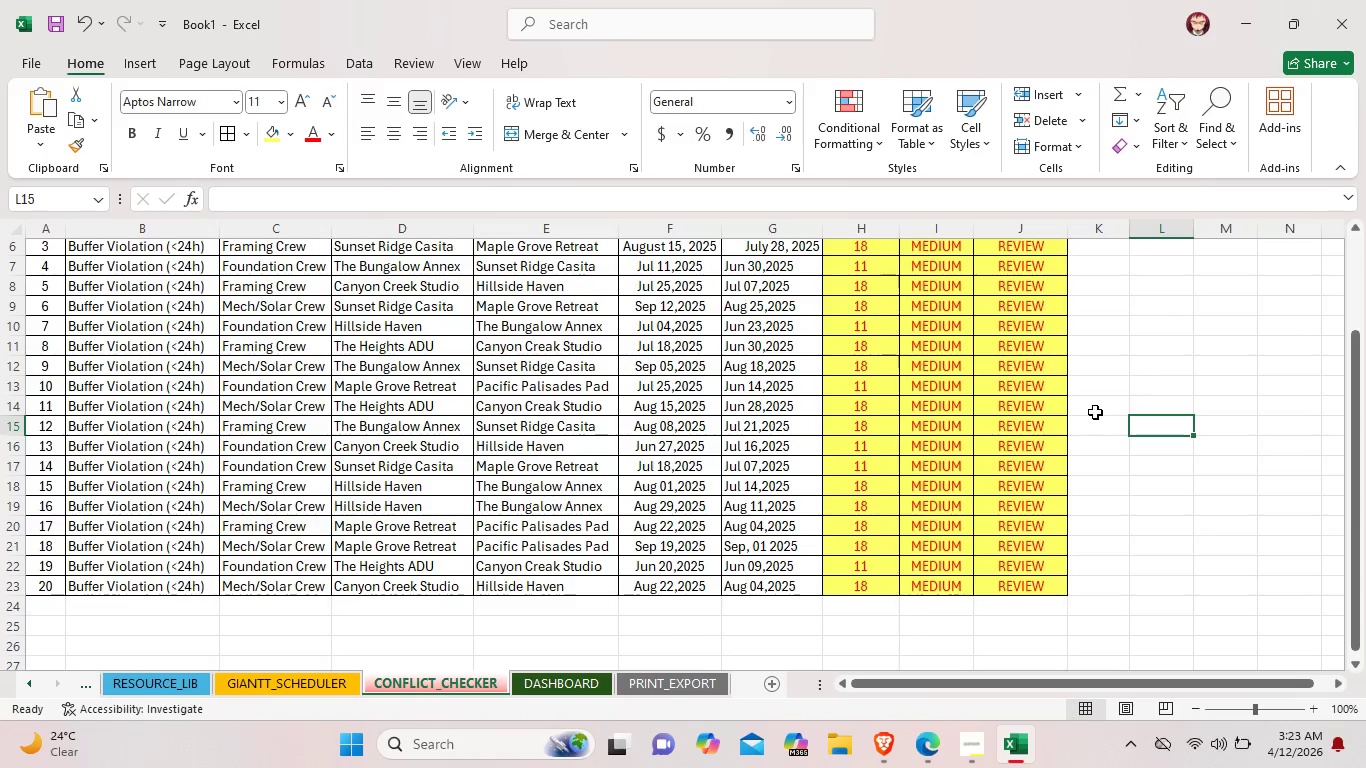 
scroll: coordinate [957, 408], scroll_direction: up, amount: 2.0
 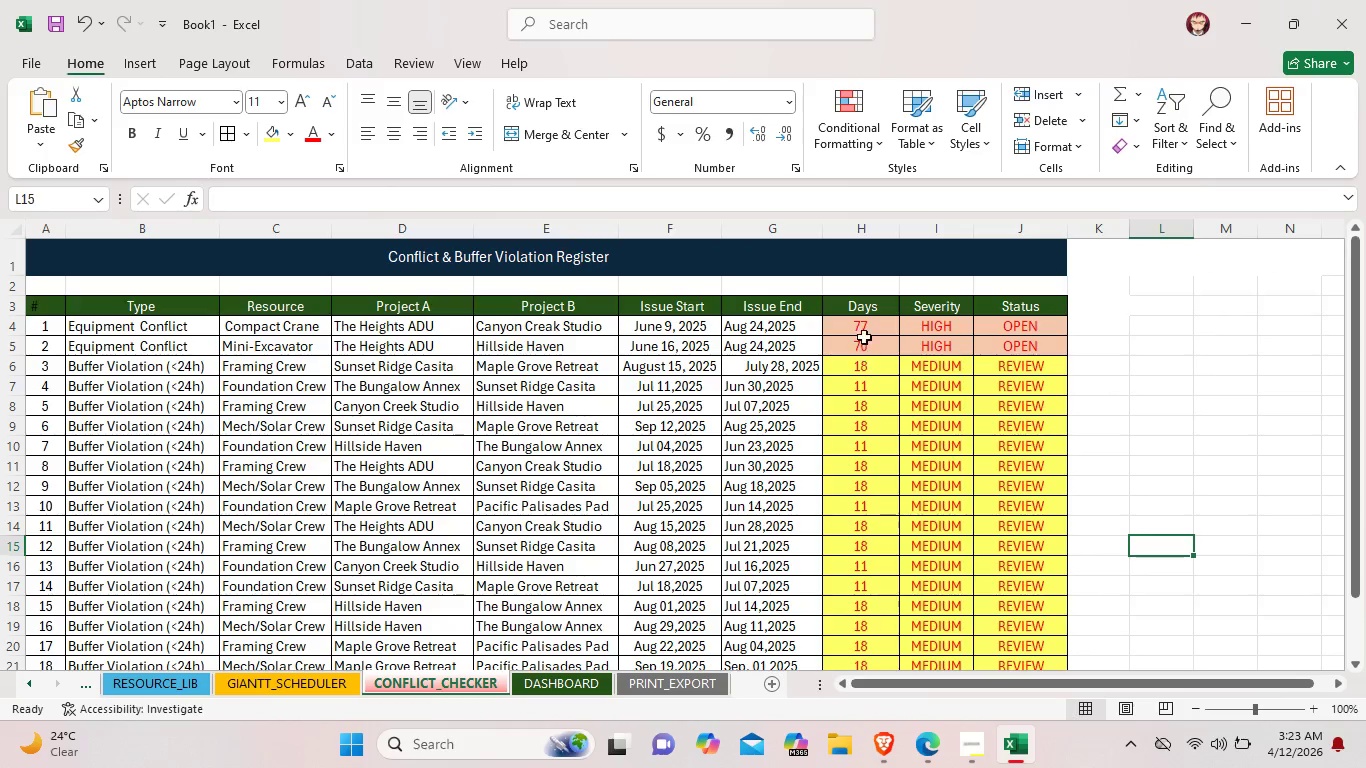 
left_click_drag(start_coordinate=[867, 327], to_coordinate=[870, 341])
 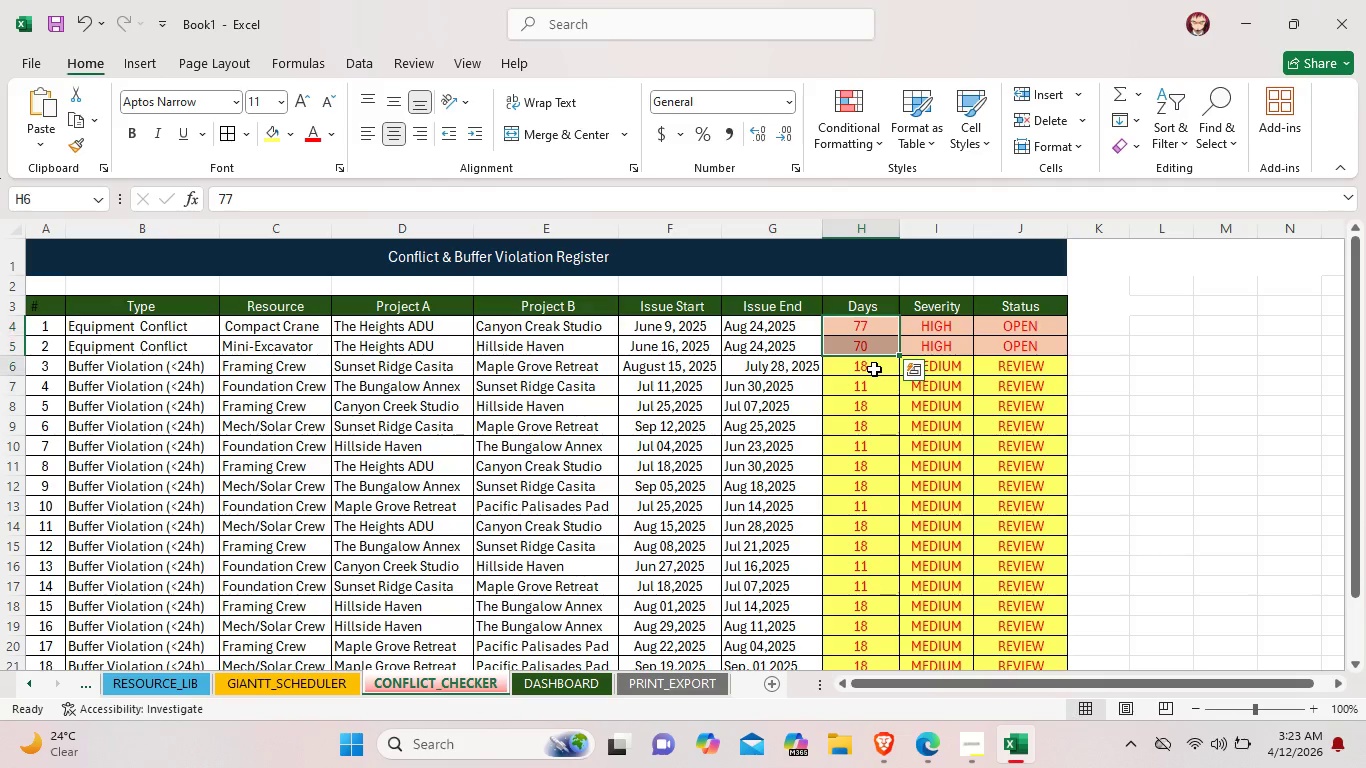 
left_click([874, 369])
 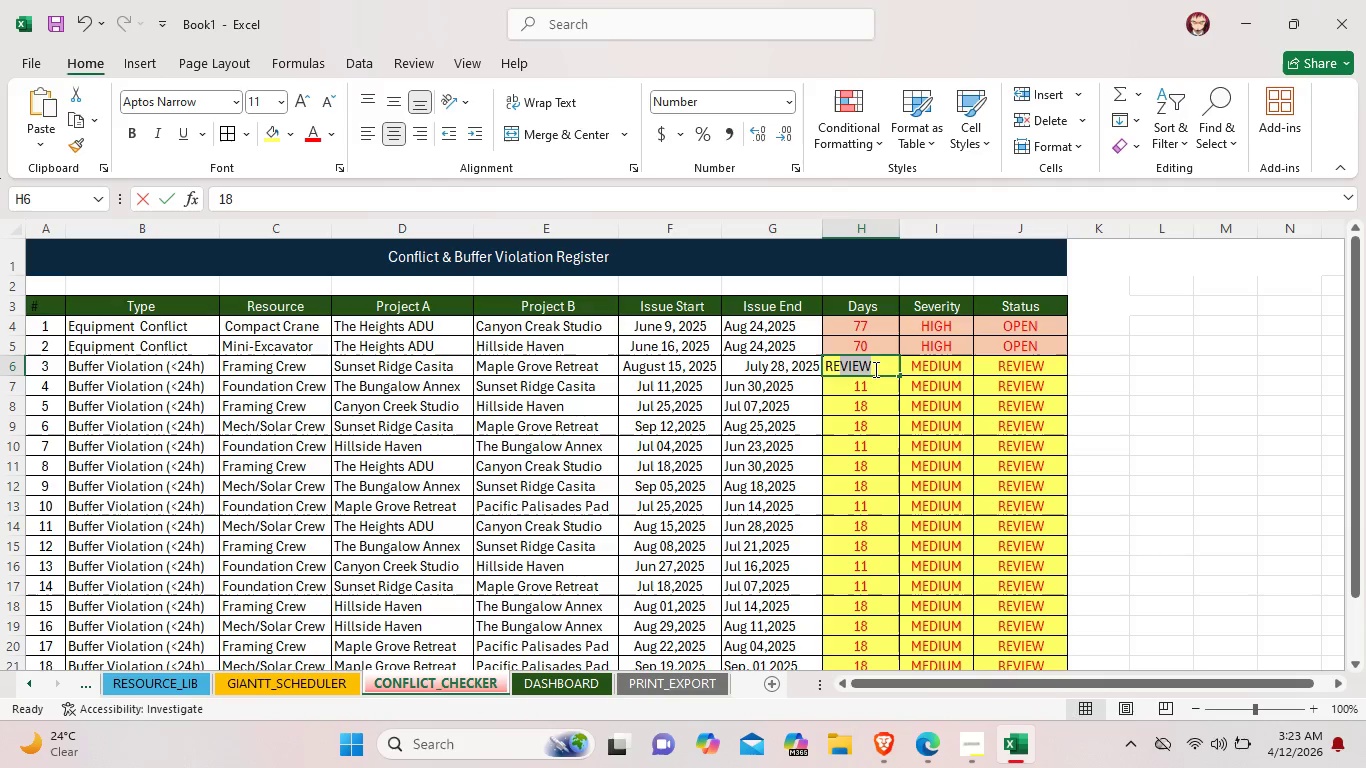 
left_click_drag(start_coordinate=[874, 369], to_coordinate=[895, 456])
 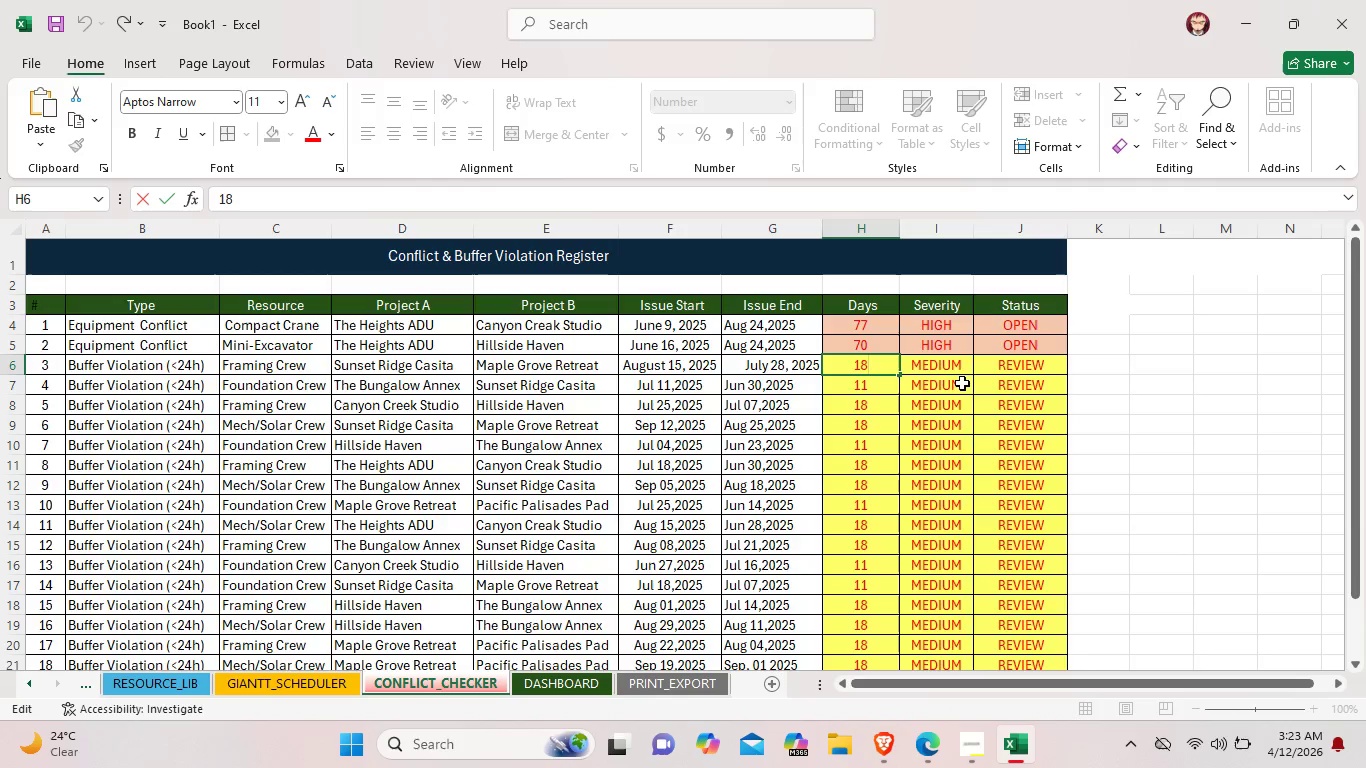 
left_click_drag(start_coordinate=[887, 361], to_coordinate=[886, 367])
 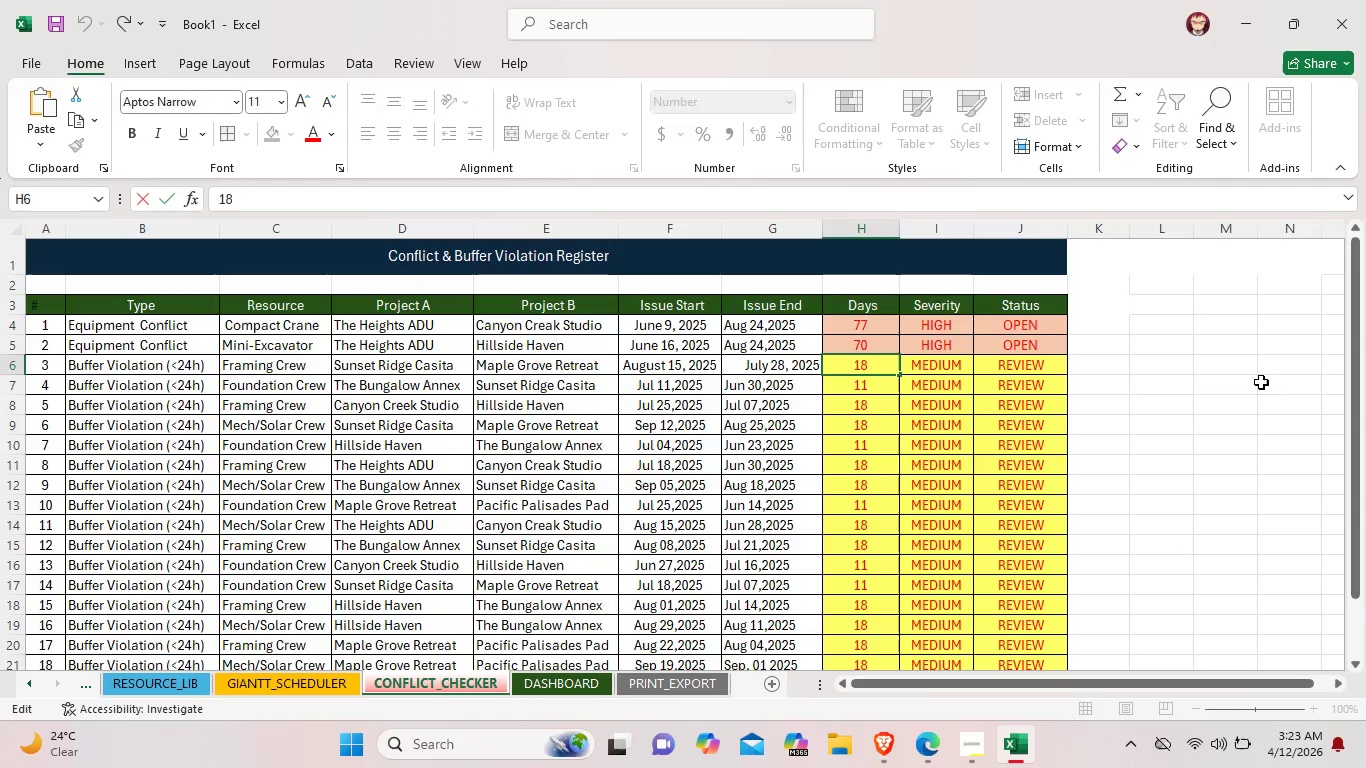 
left_click([1261, 382])
 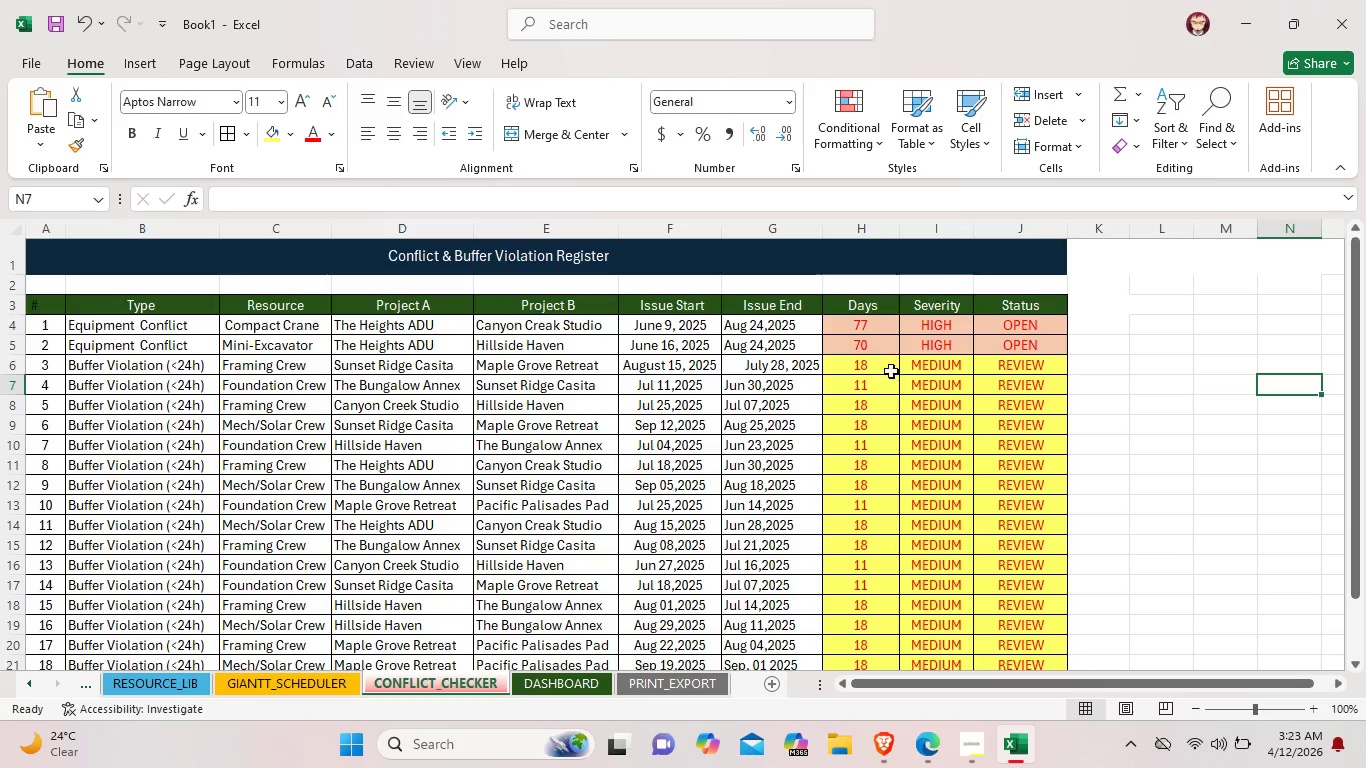 
left_click_drag(start_coordinate=[889, 364], to_coordinate=[885, 626])
 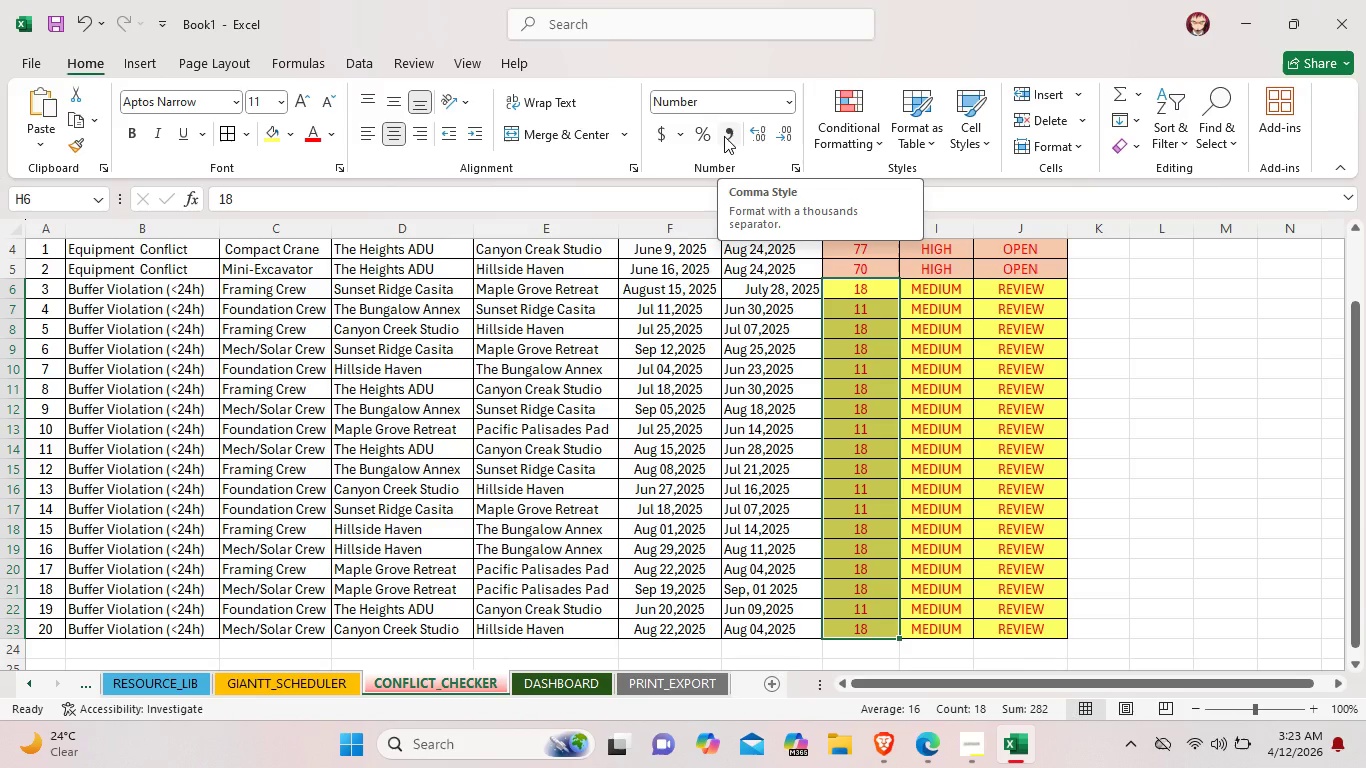 
wait(6.47)
 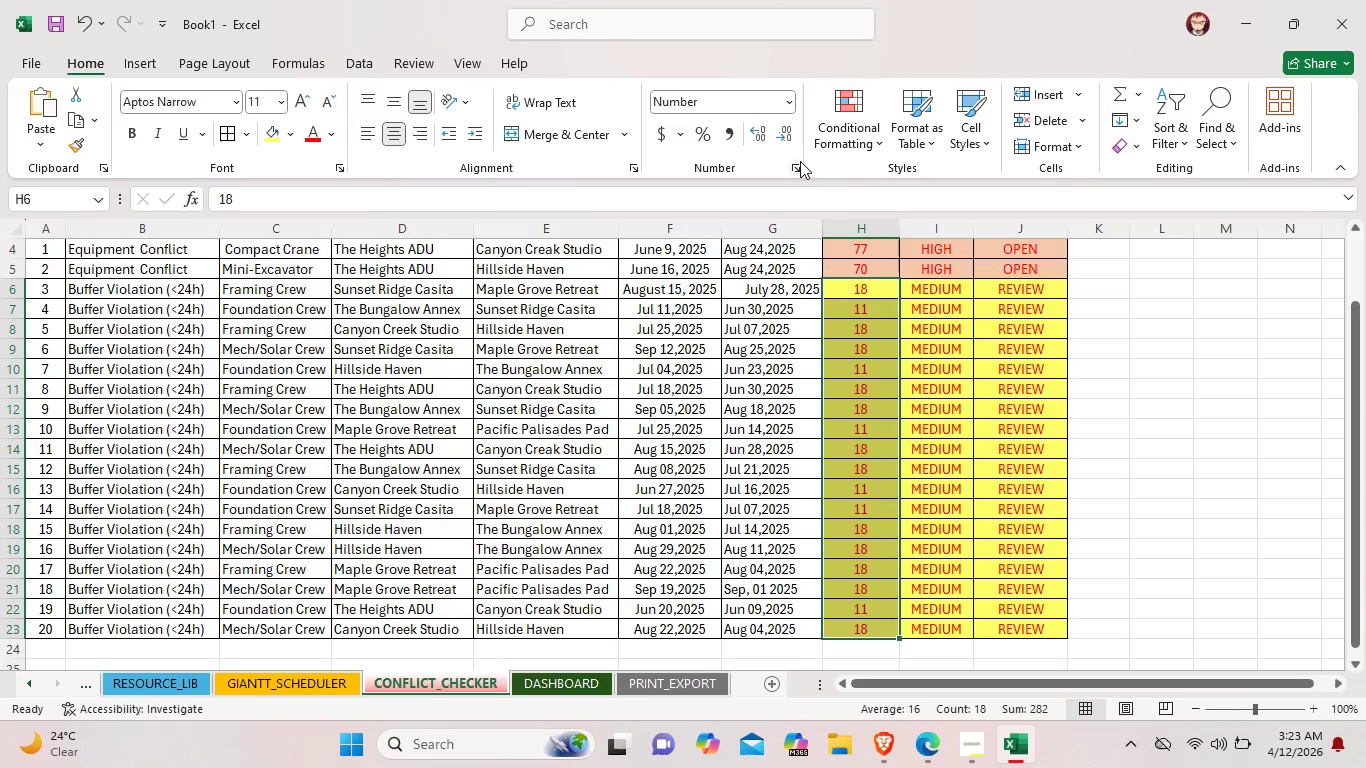 
left_click([685, 135])
 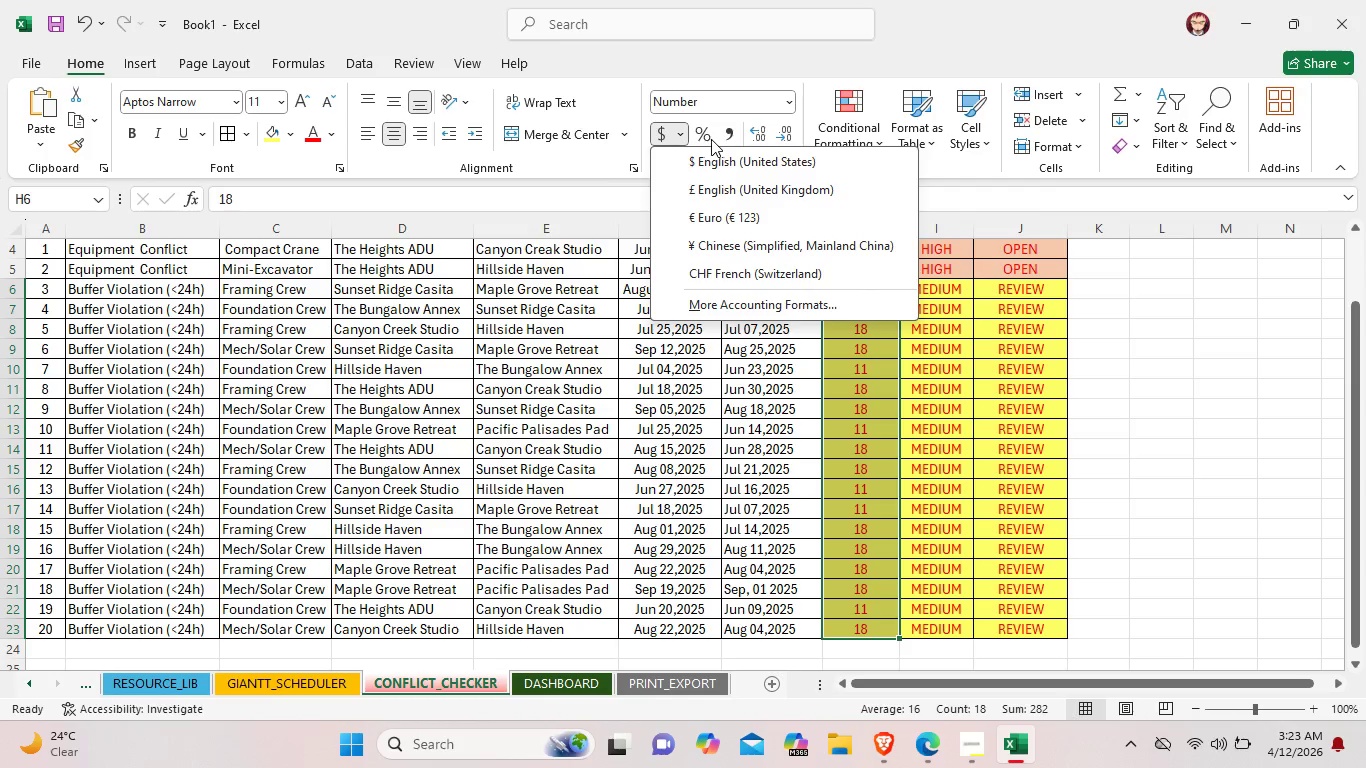 
left_click([1230, 298])
 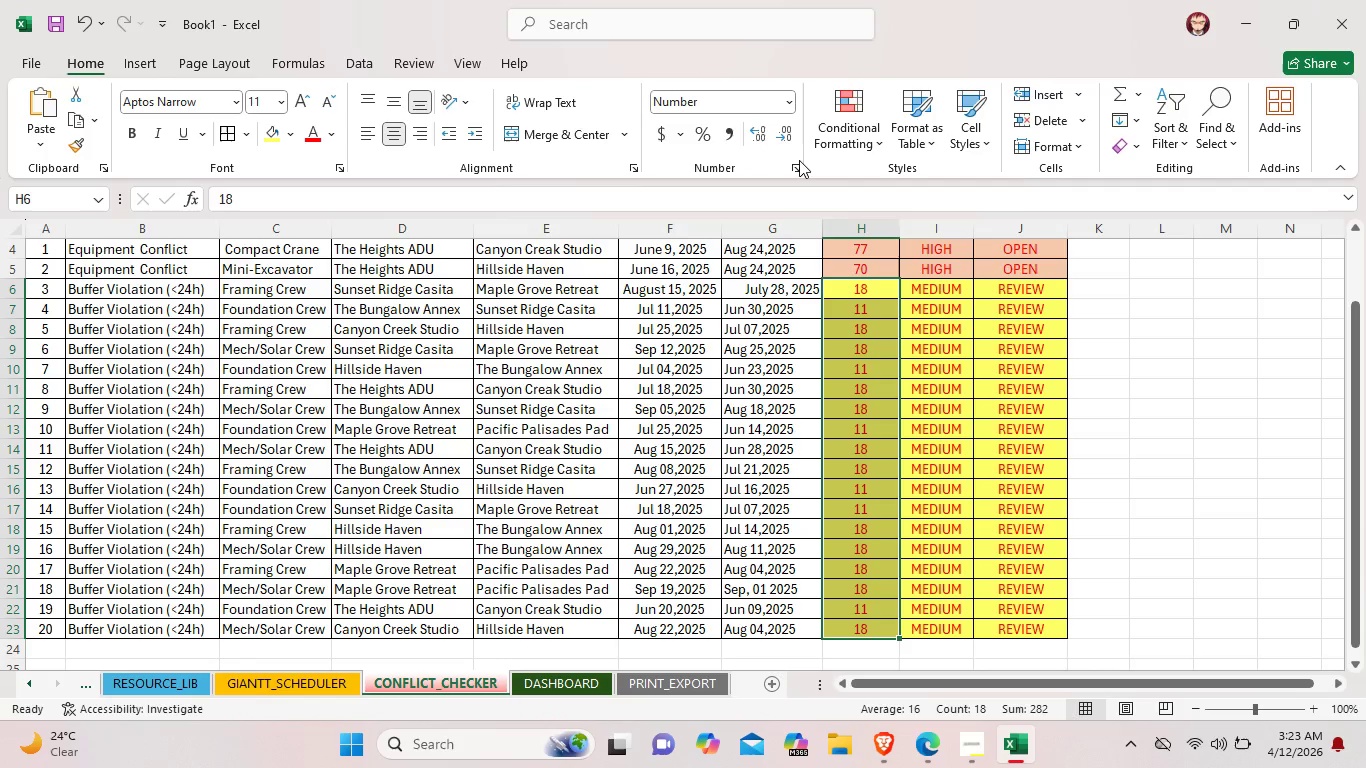 
left_click([799, 168])
 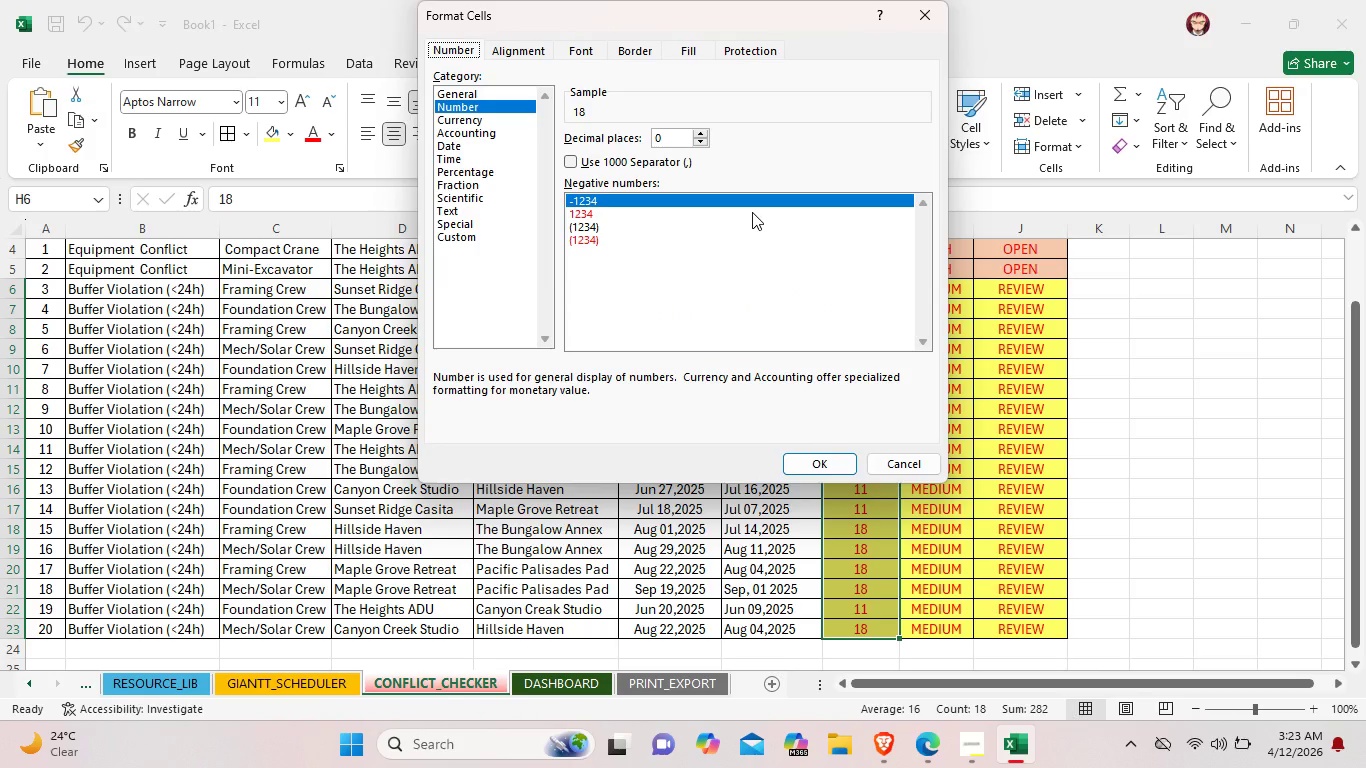 
left_click([747, 203])
 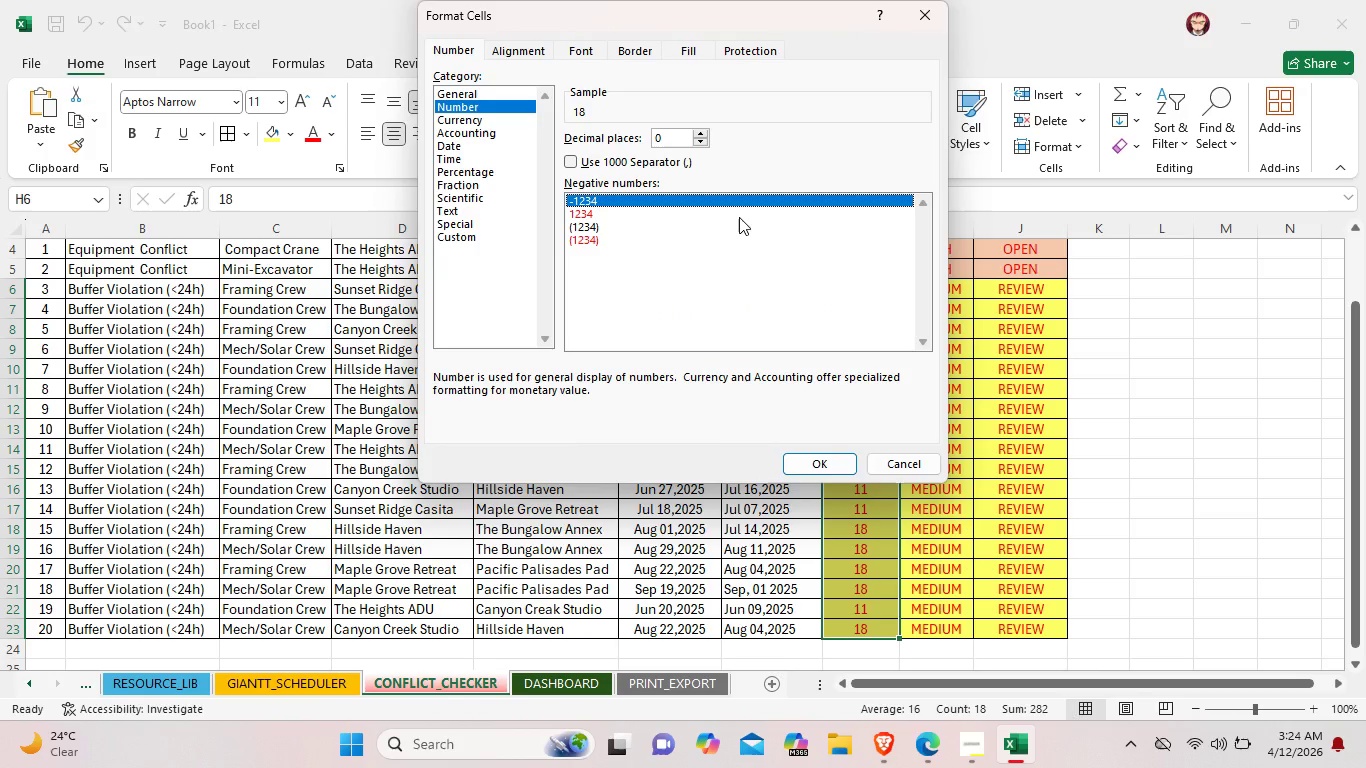 
left_click([739, 217])
 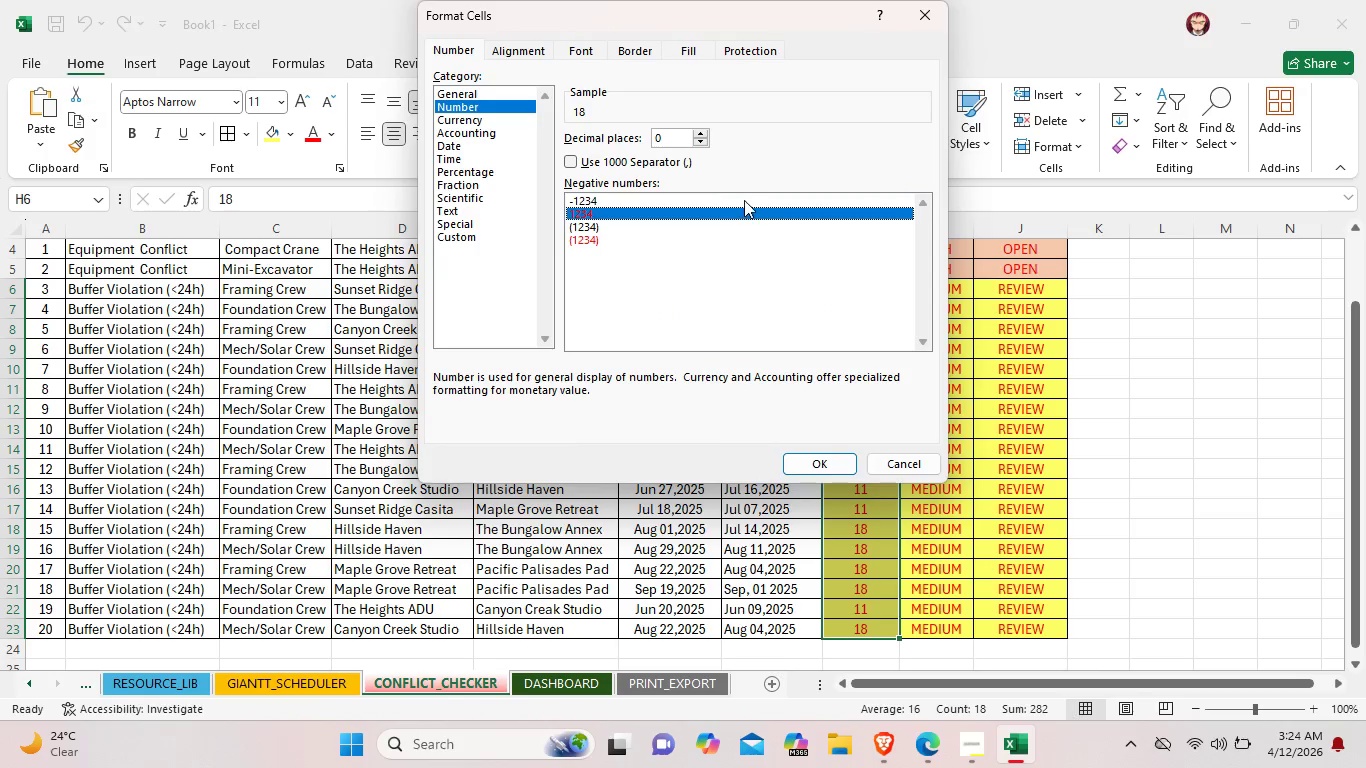 
left_click([744, 200])
 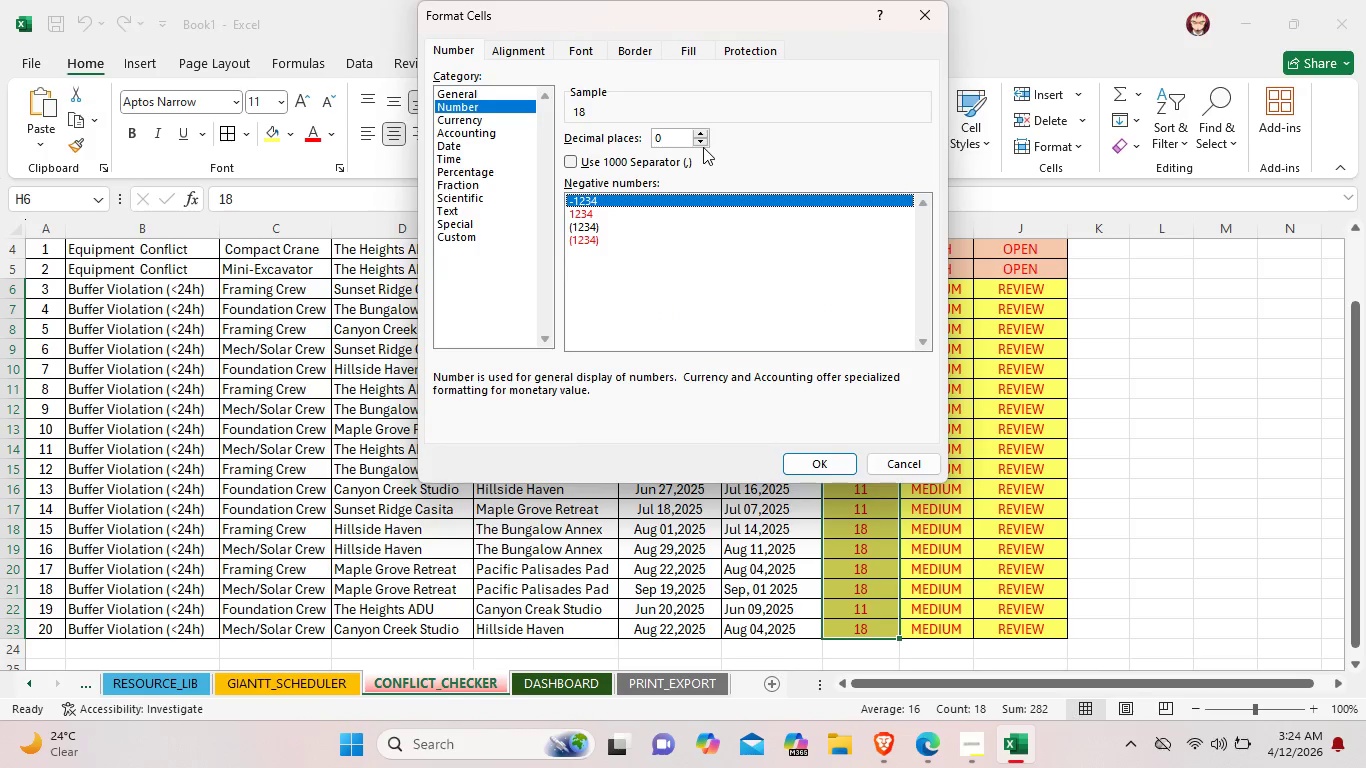 
left_click([537, 55])
 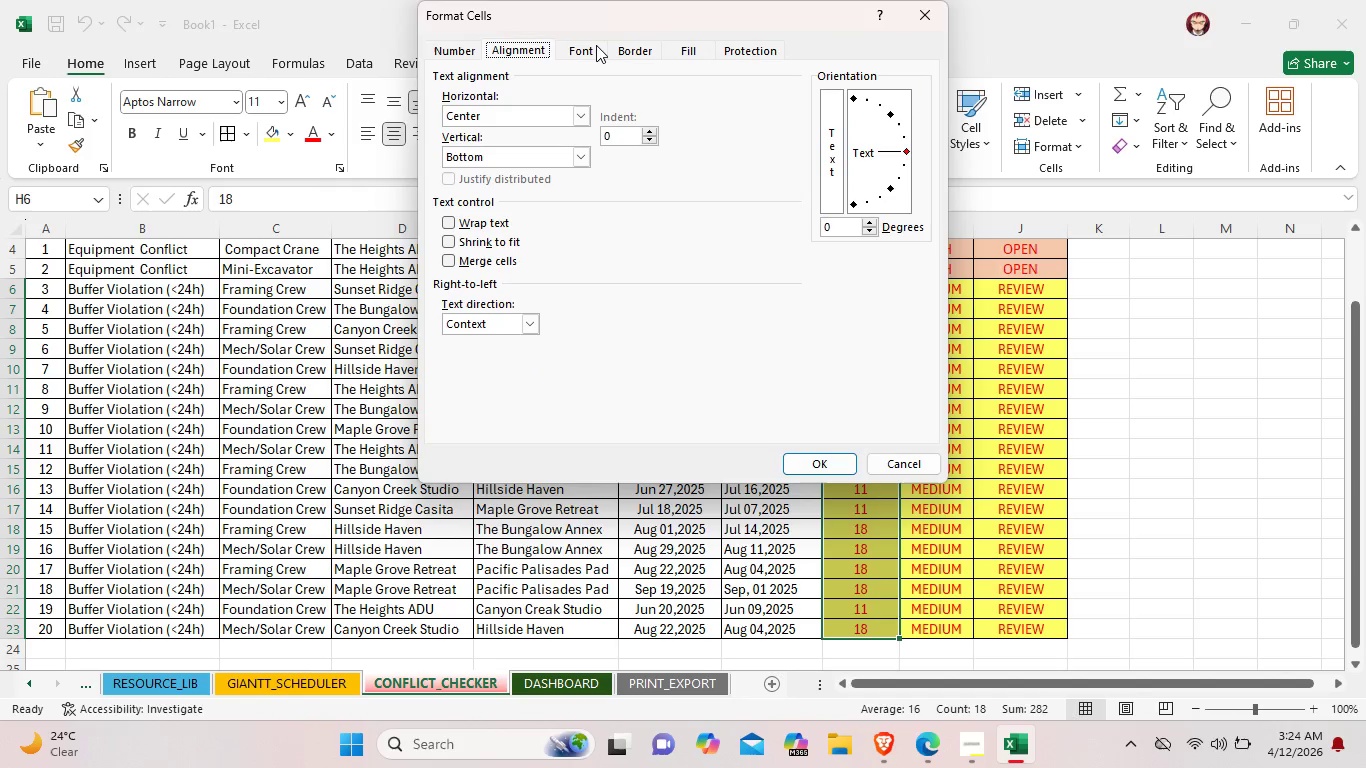 
left_click([597, 45])
 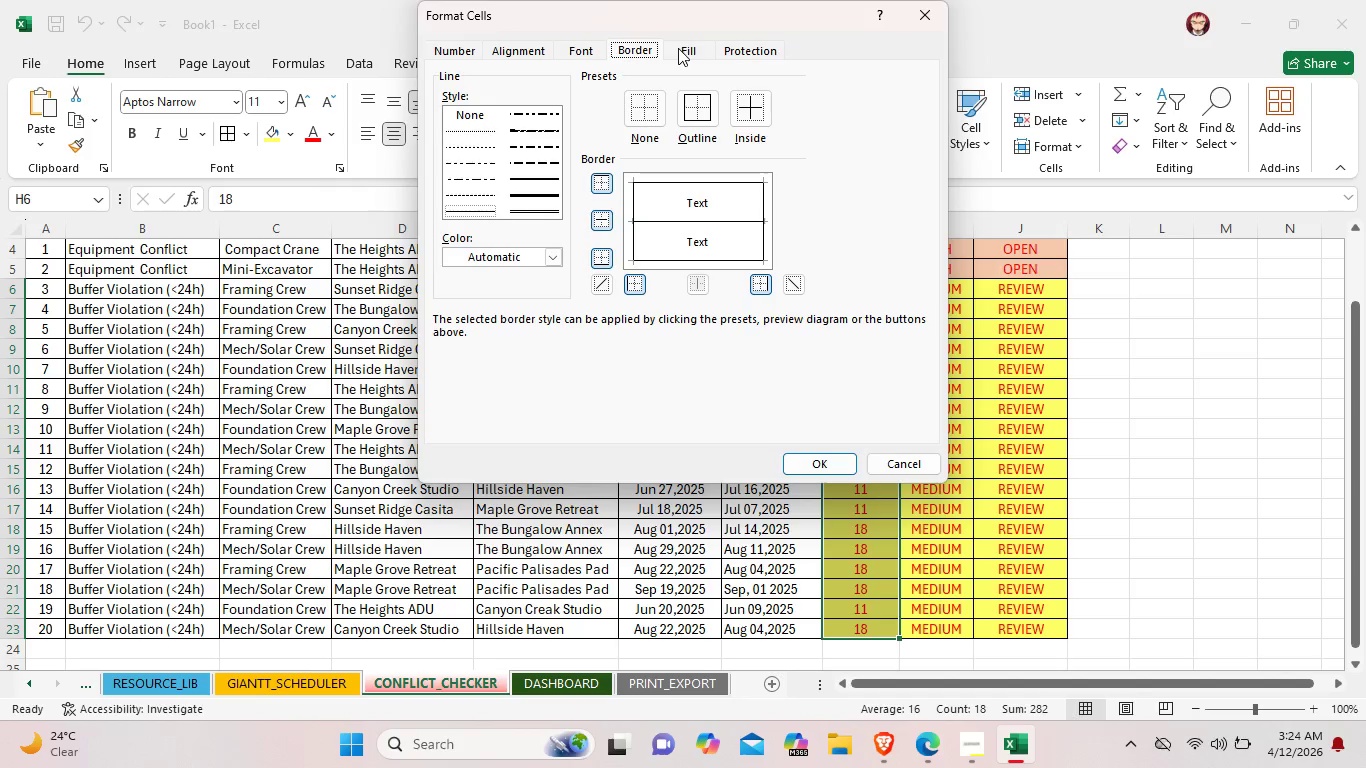 
left_click([684, 48])
 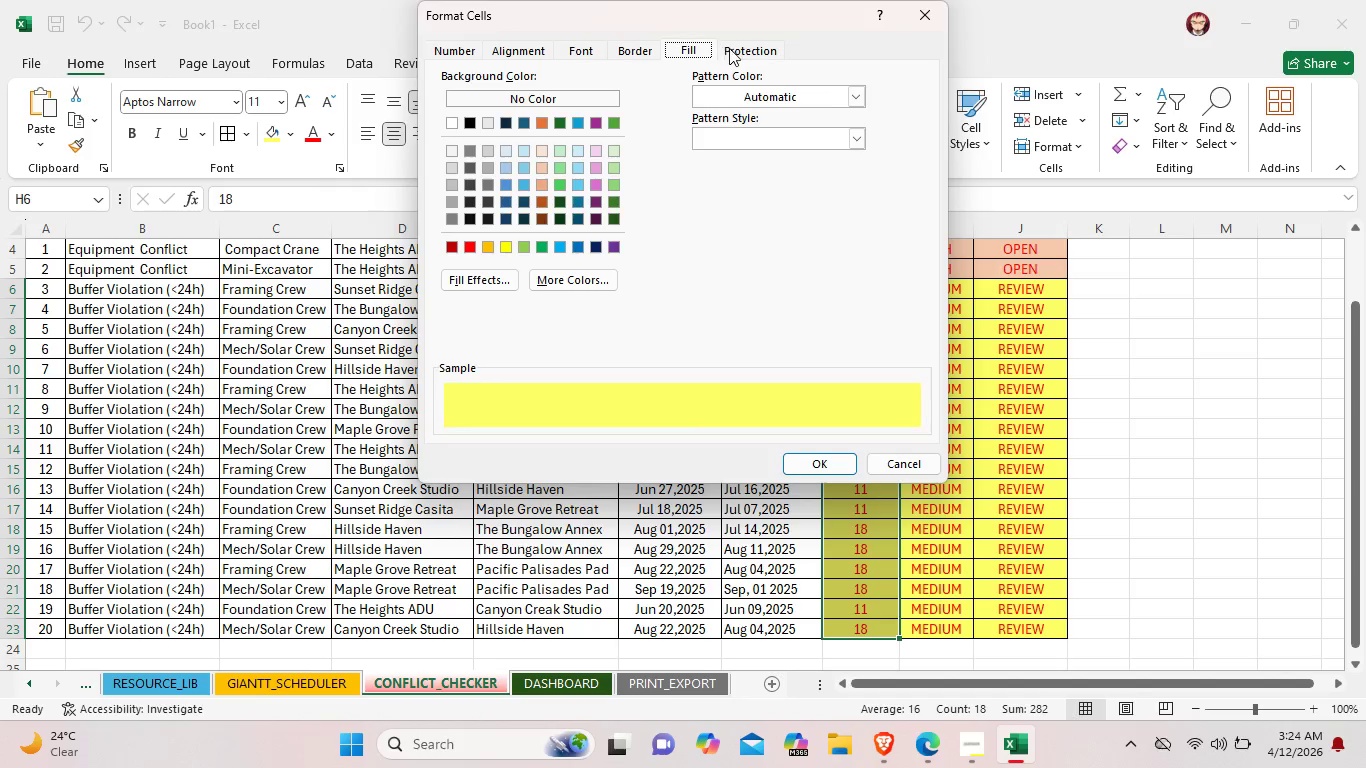 
left_click([736, 49])
 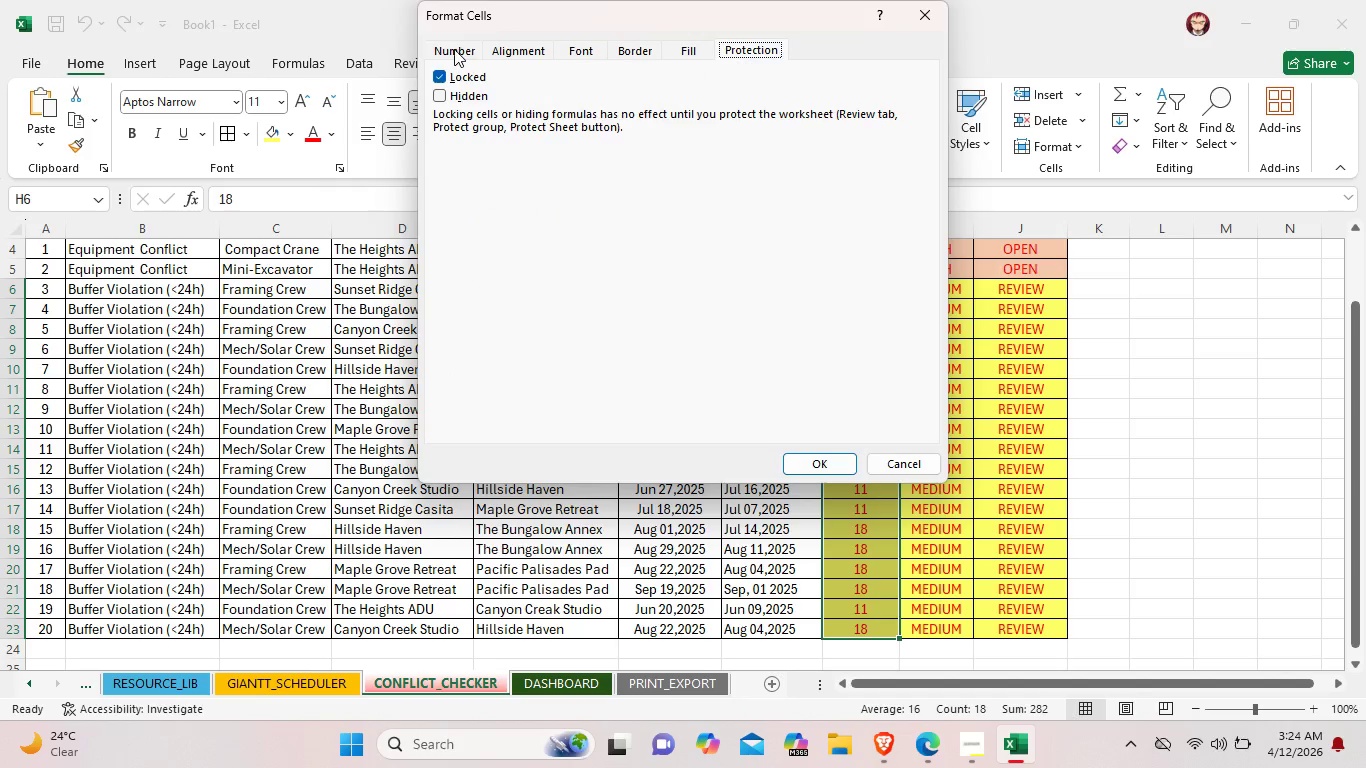 
left_click([454, 49])
 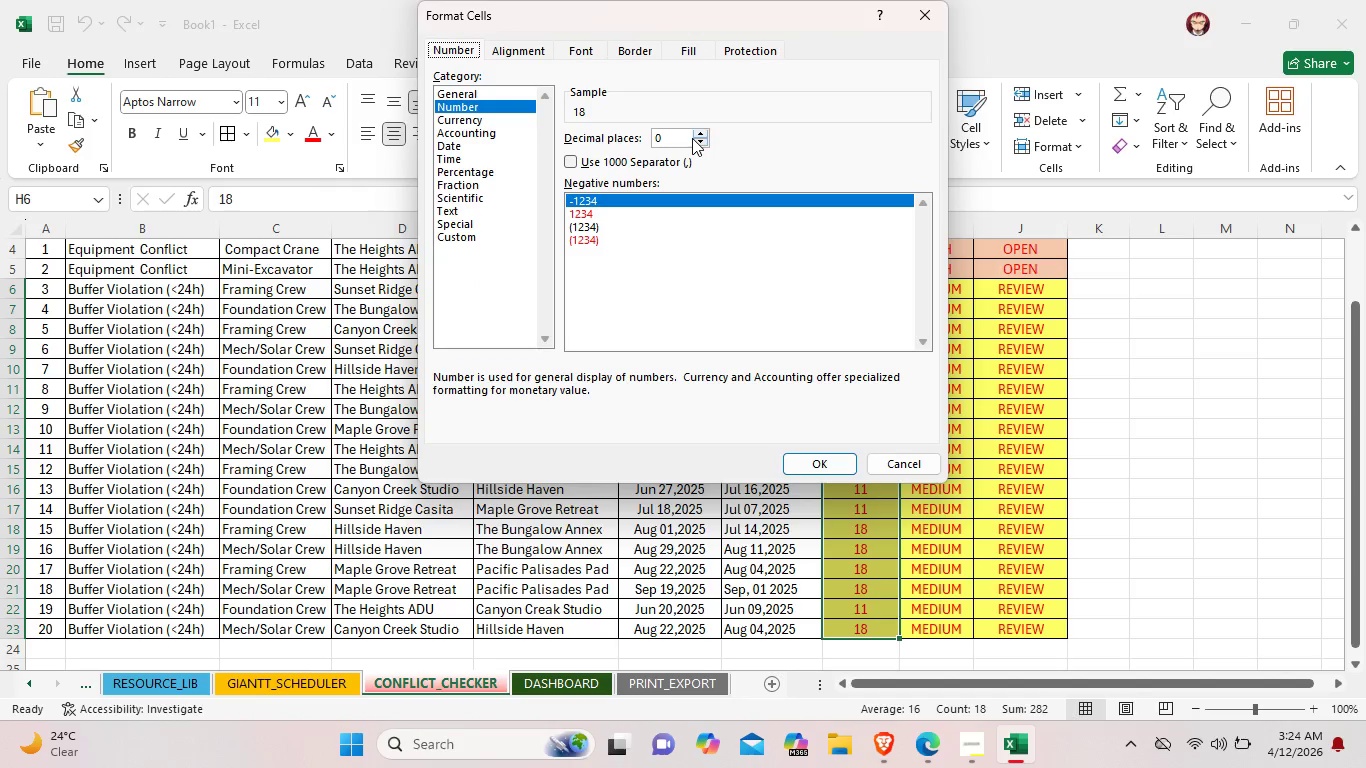 
wait(5.55)
 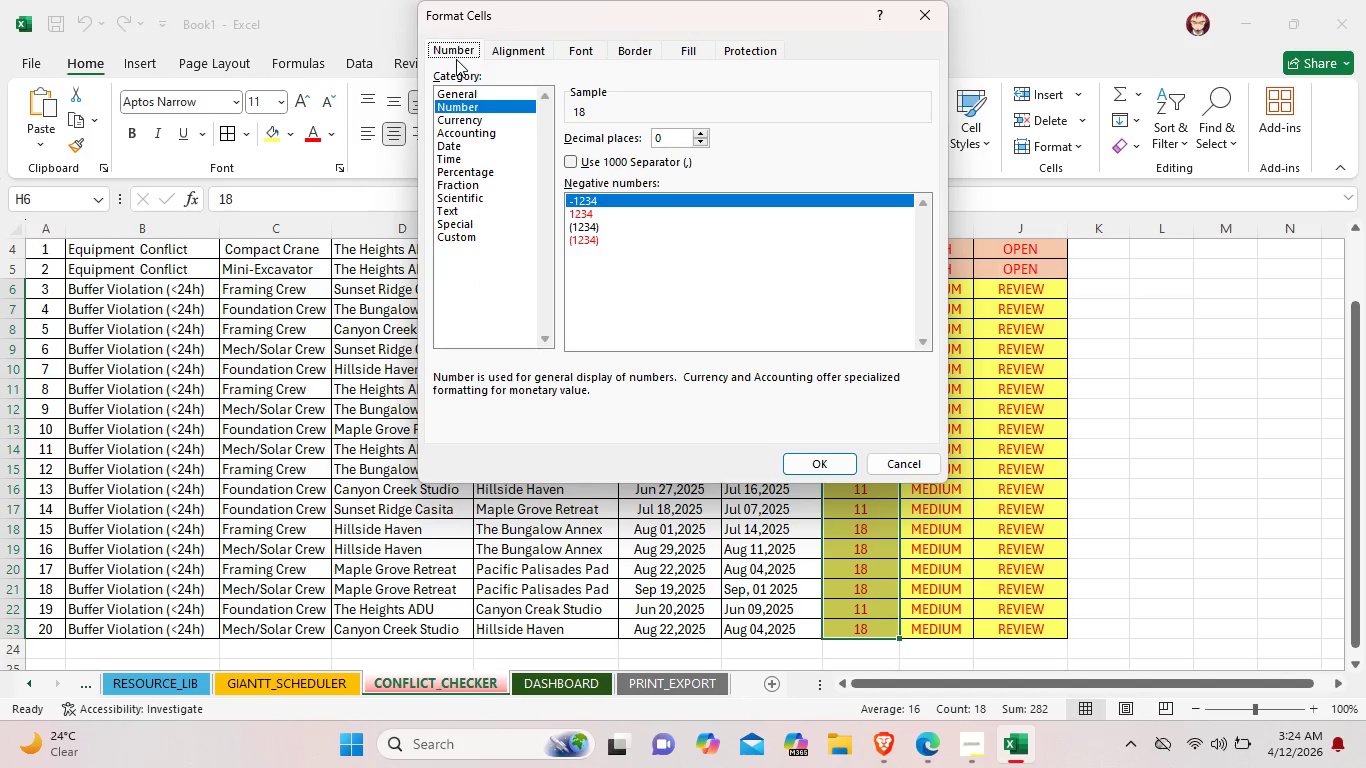 
left_click([482, 234])
 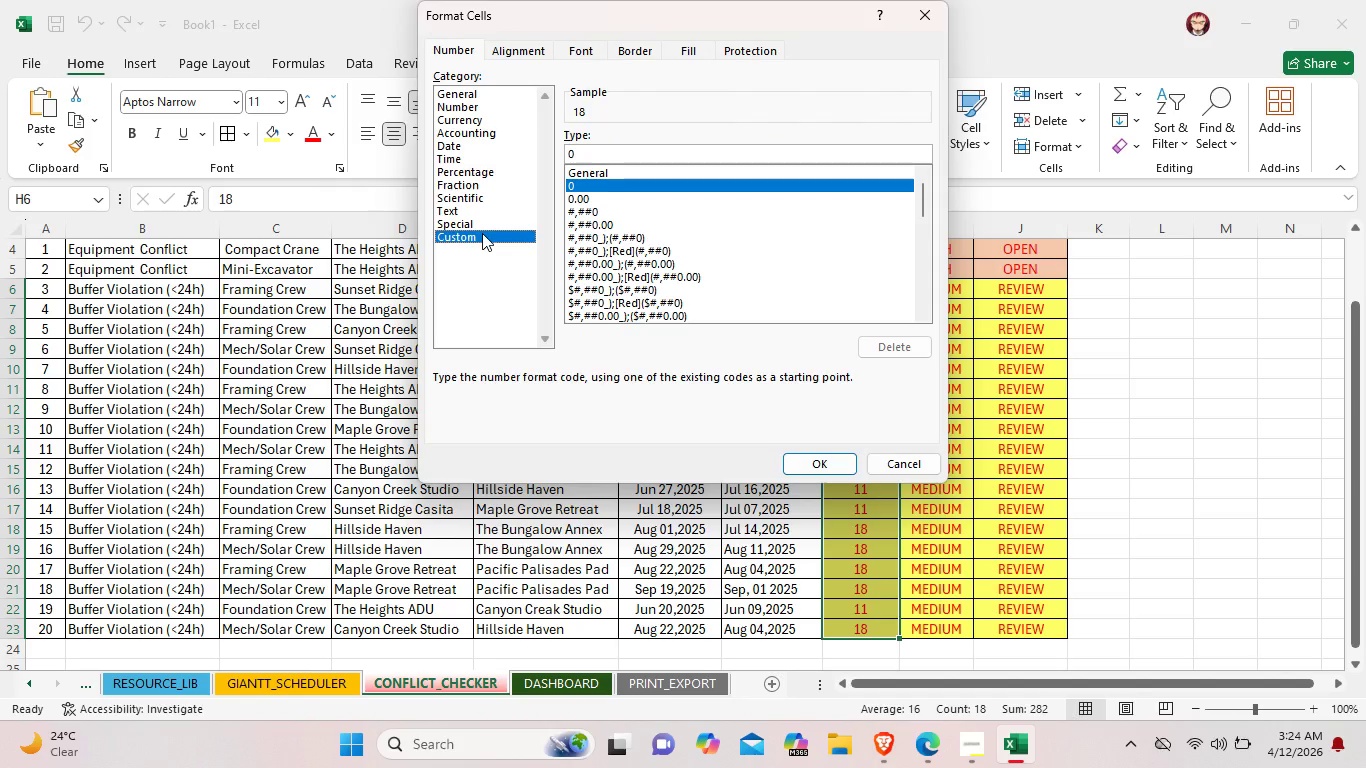 
scroll: coordinate [655, 277], scroll_direction: down, amount: 3.0
 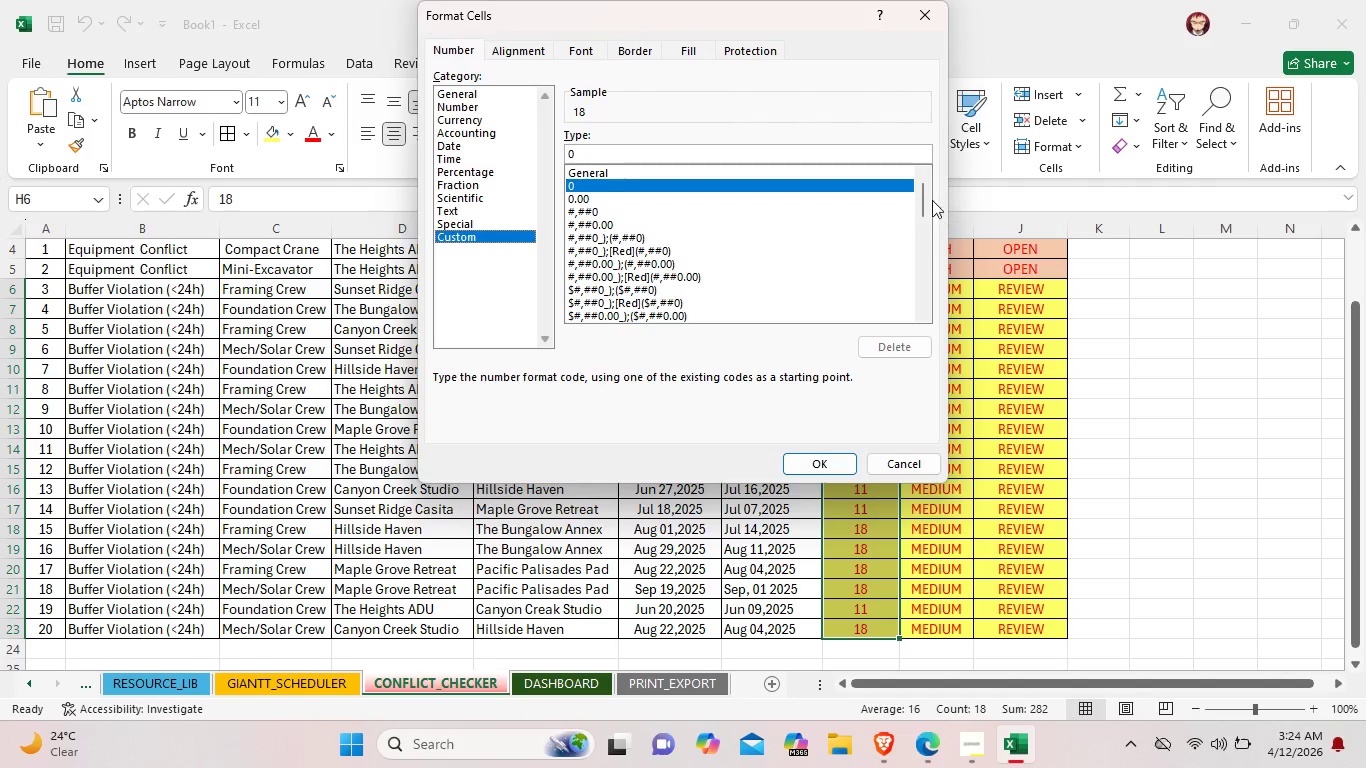 
left_click_drag(start_coordinate=[925, 195], to_coordinate=[895, 136])
 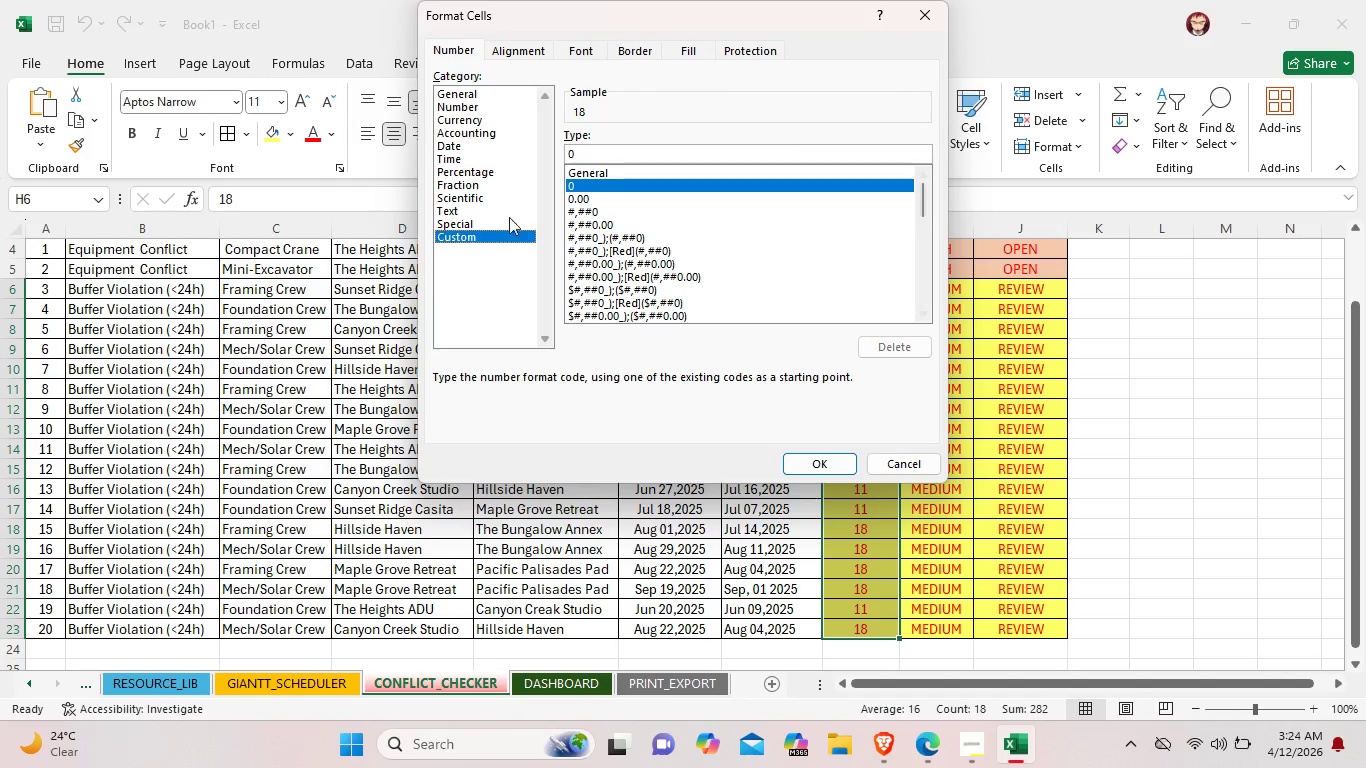 
left_click([502, 219])
 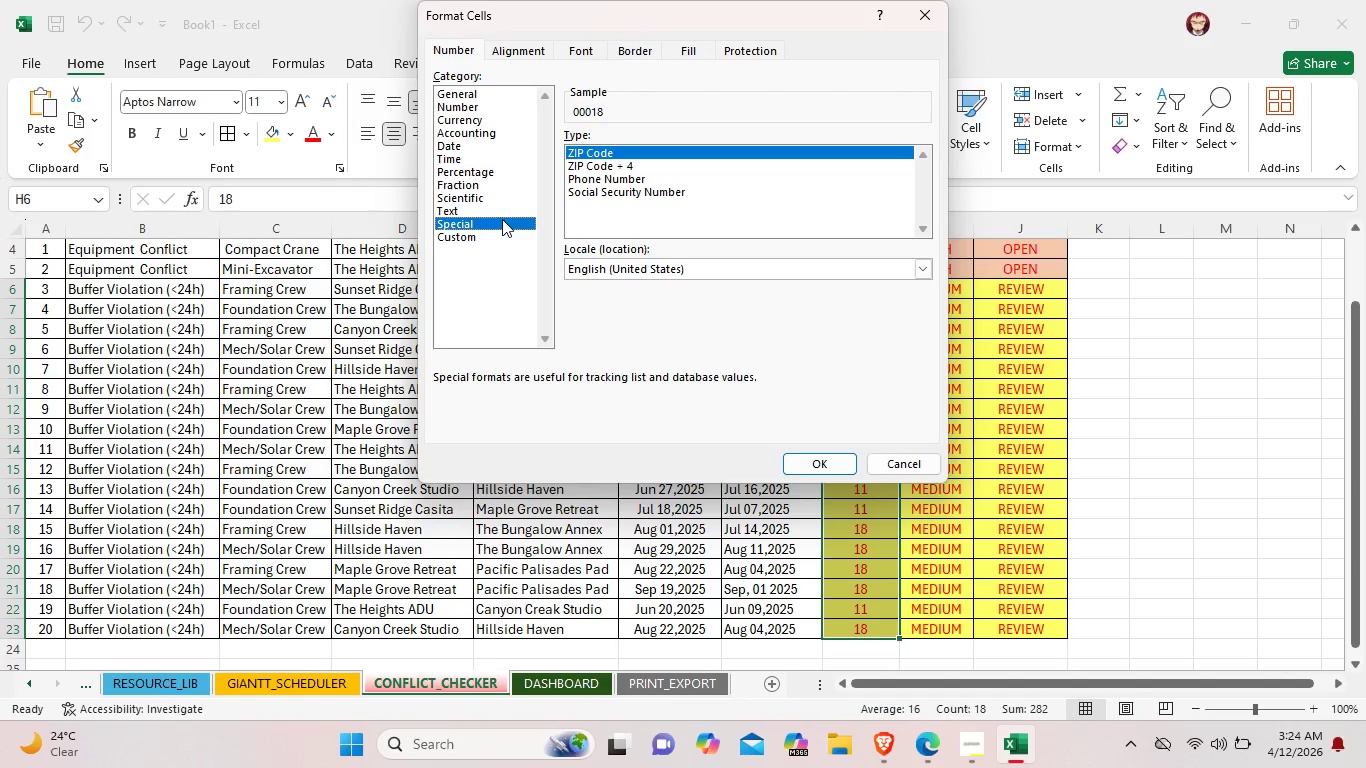 
left_click([492, 214])
 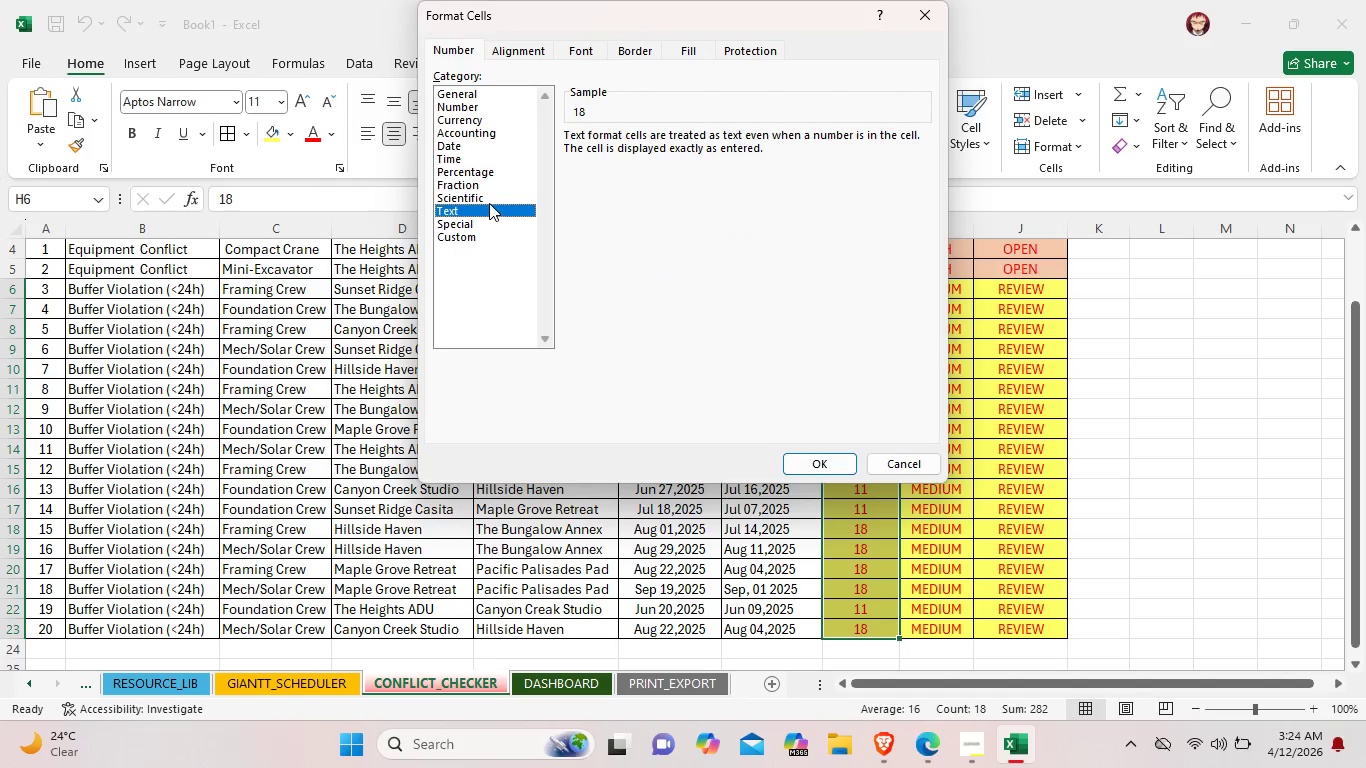 
left_click([489, 203])
 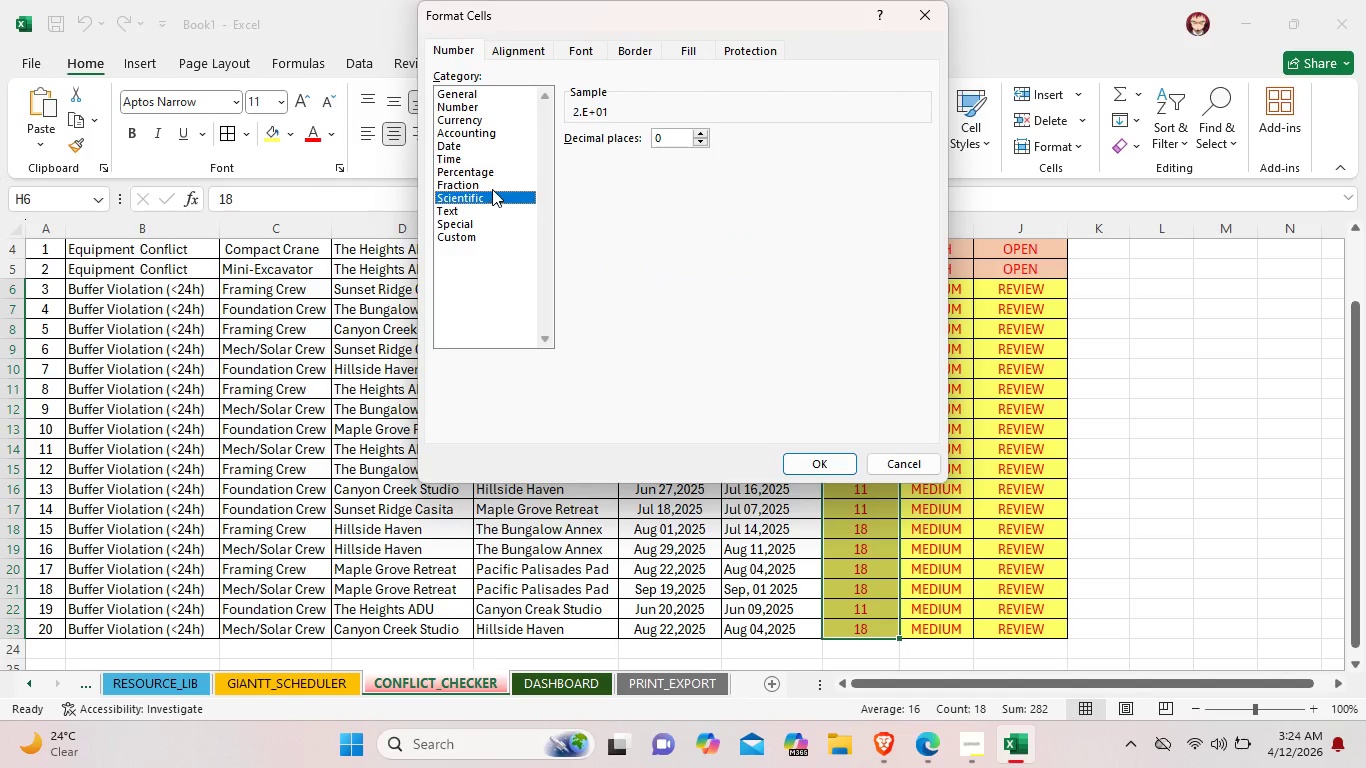 
left_click([492, 184])
 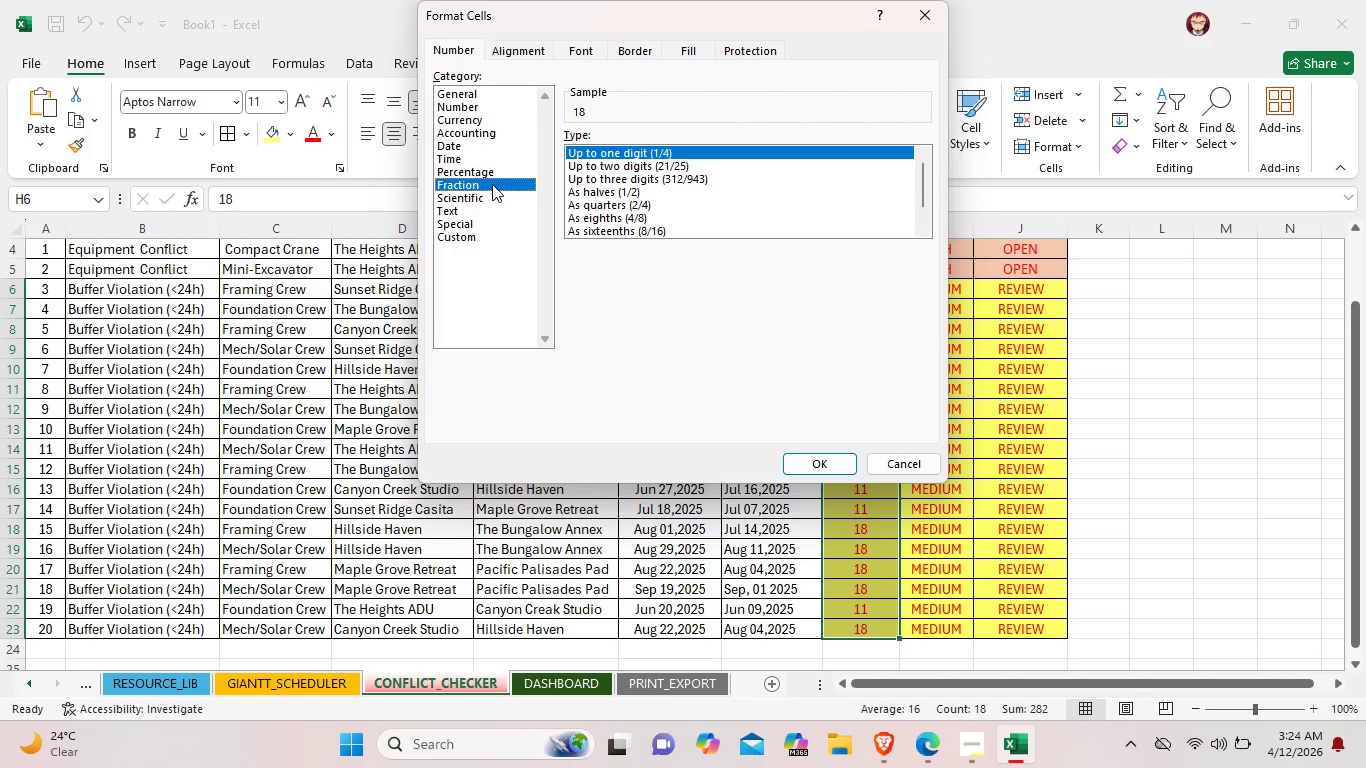 
left_click([493, 181])
 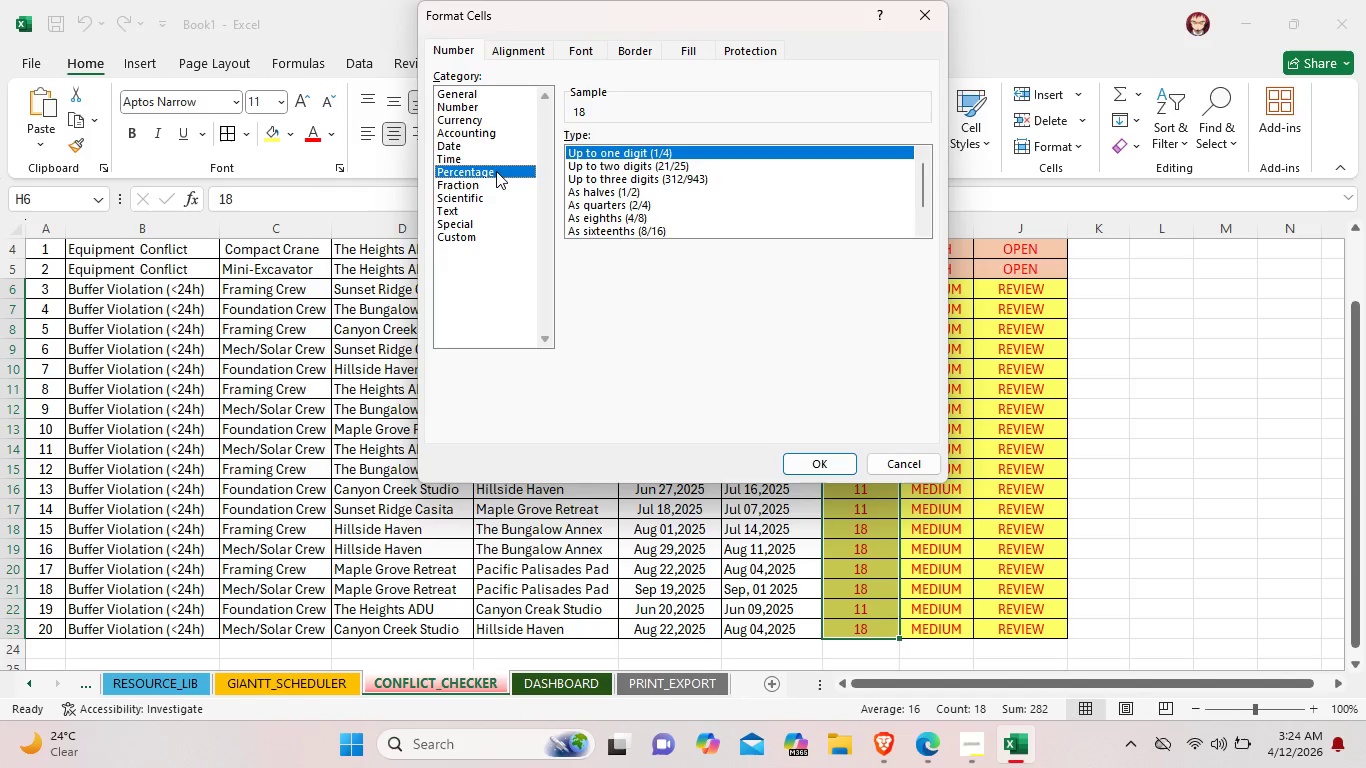 
double_click([496, 171])
 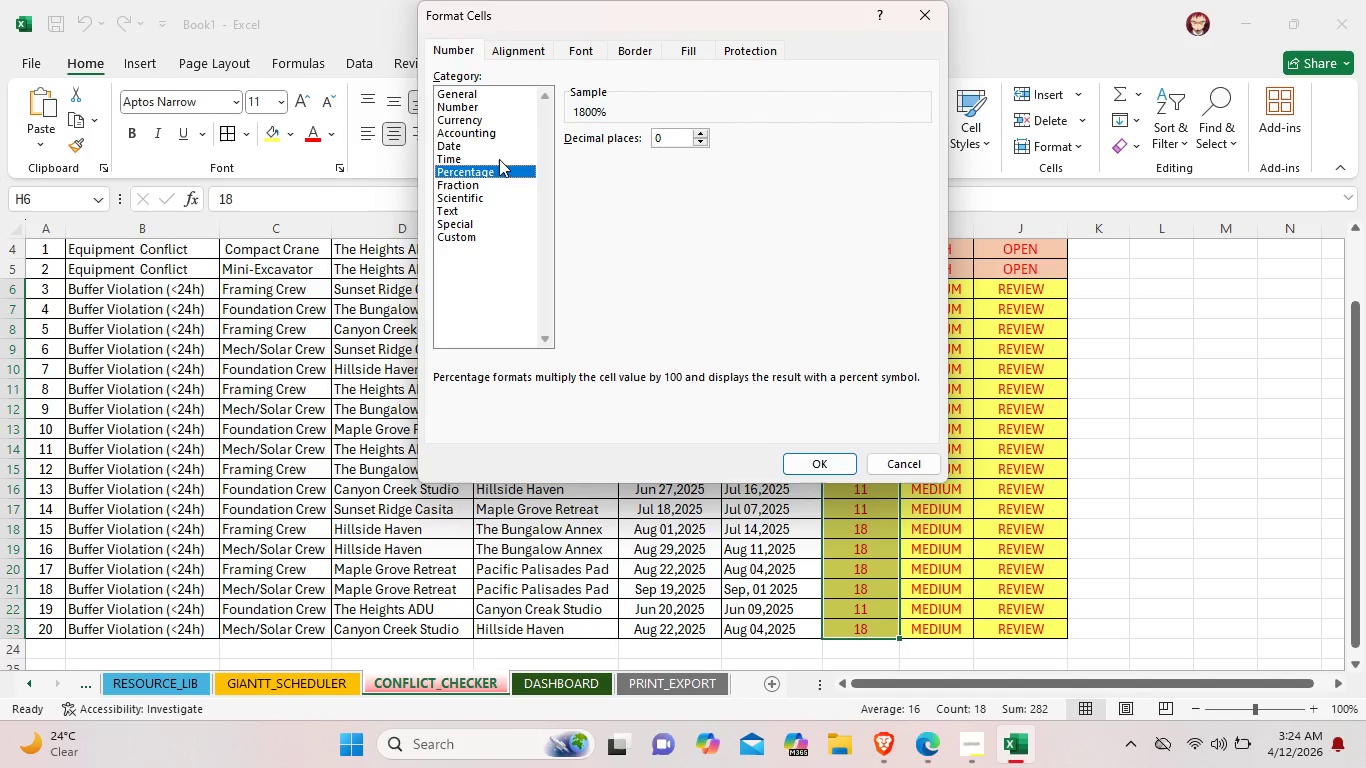 
left_click([499, 159])
 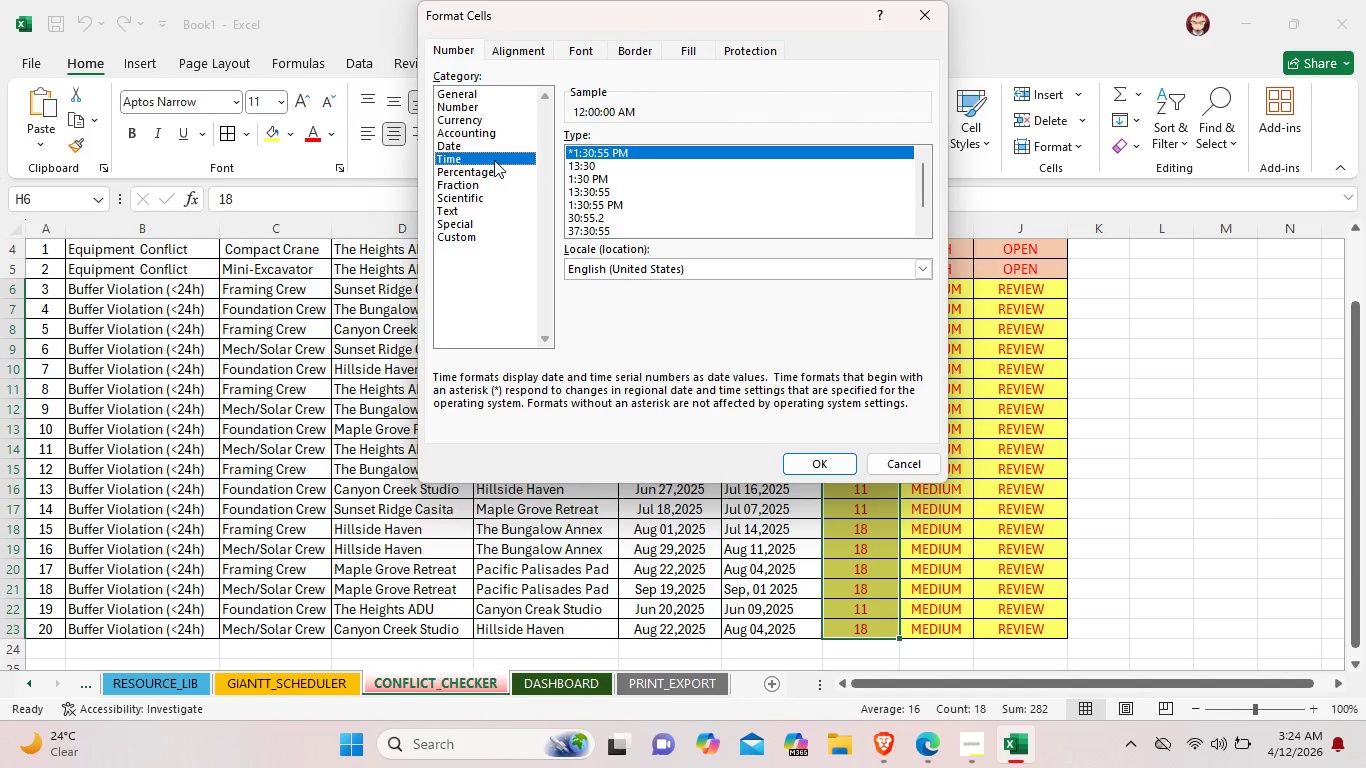 
left_click([503, 136])
 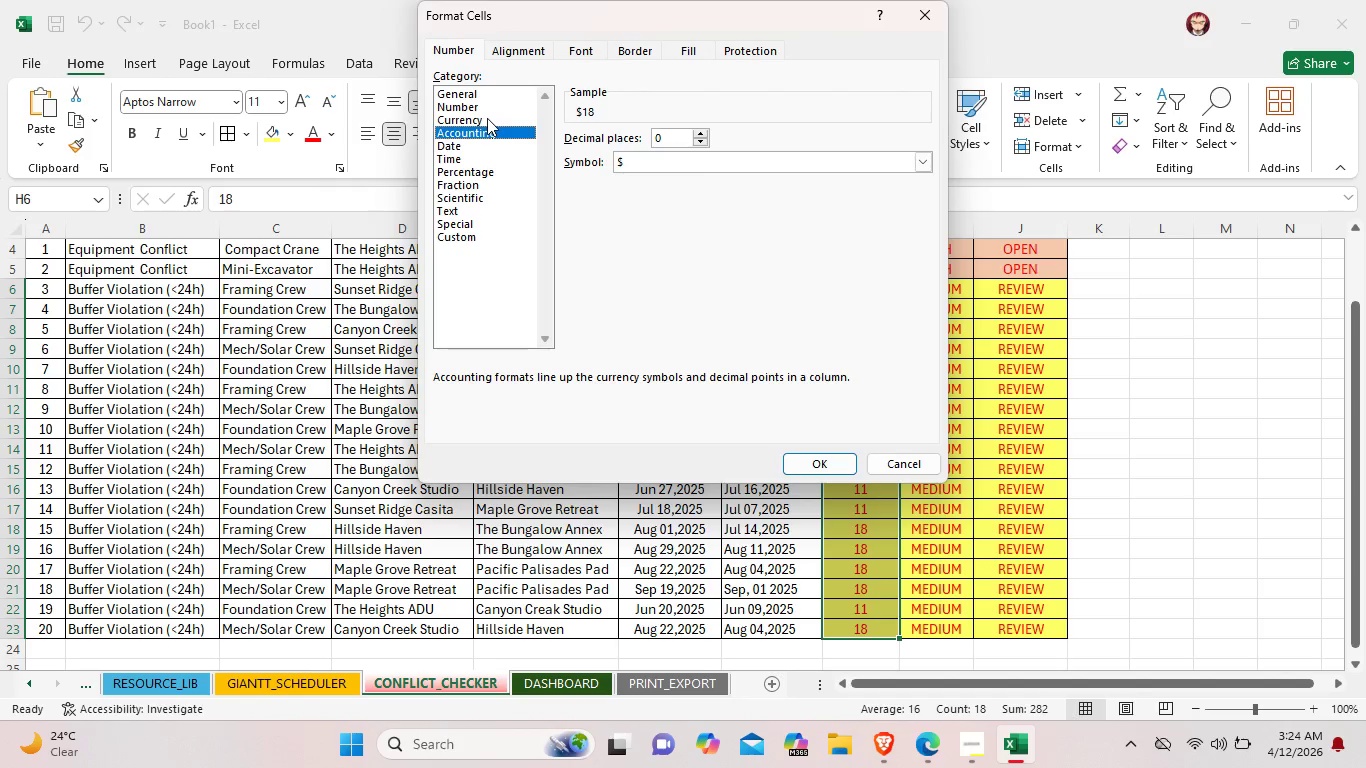 
left_click([488, 117])
 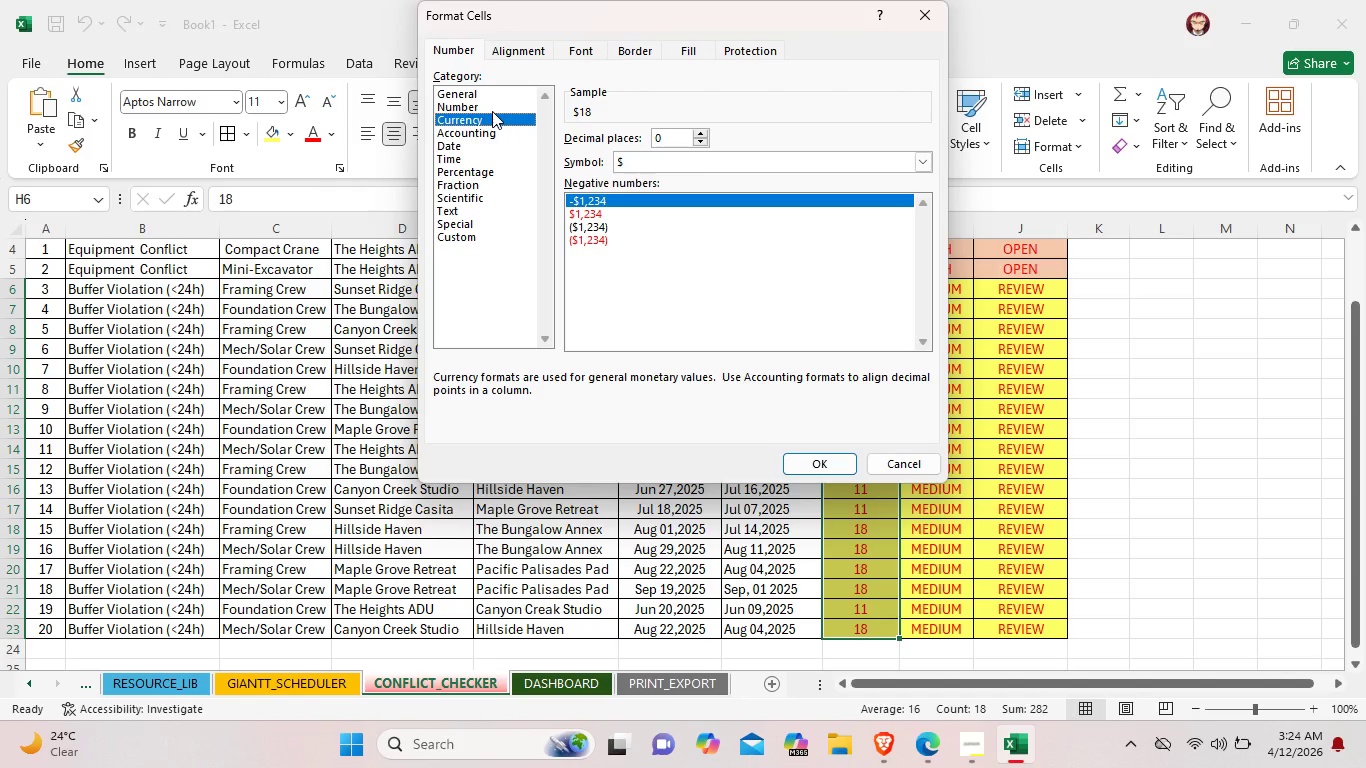 
left_click([492, 111])
 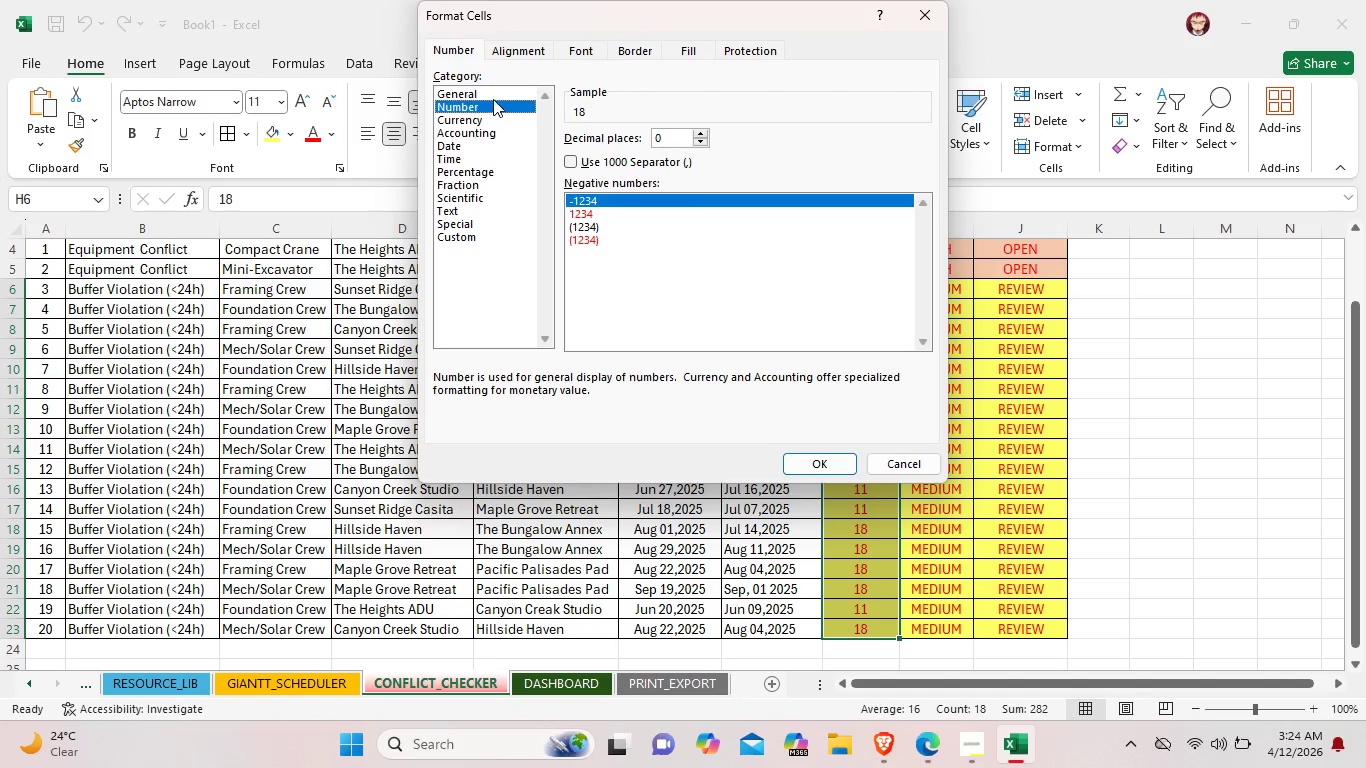 
left_click([493, 99])
 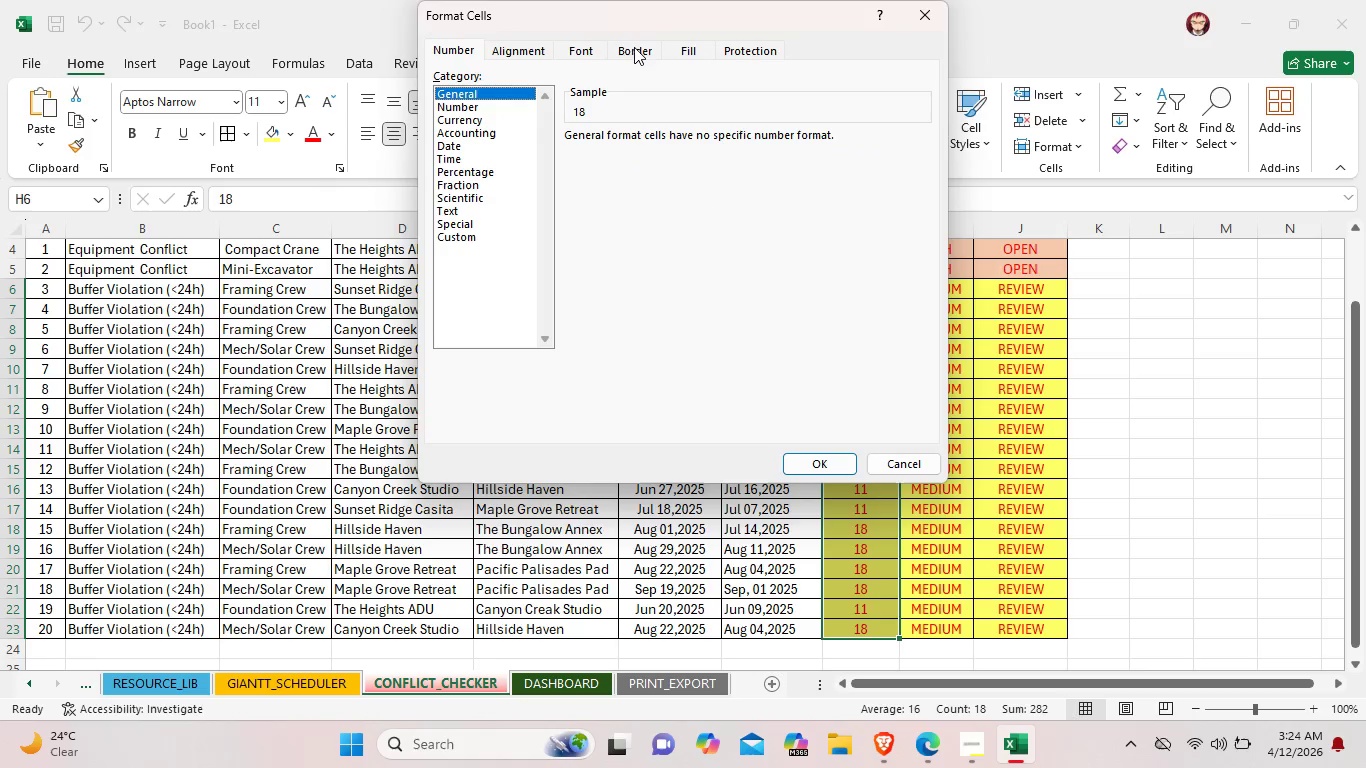 
left_click([534, 47])
 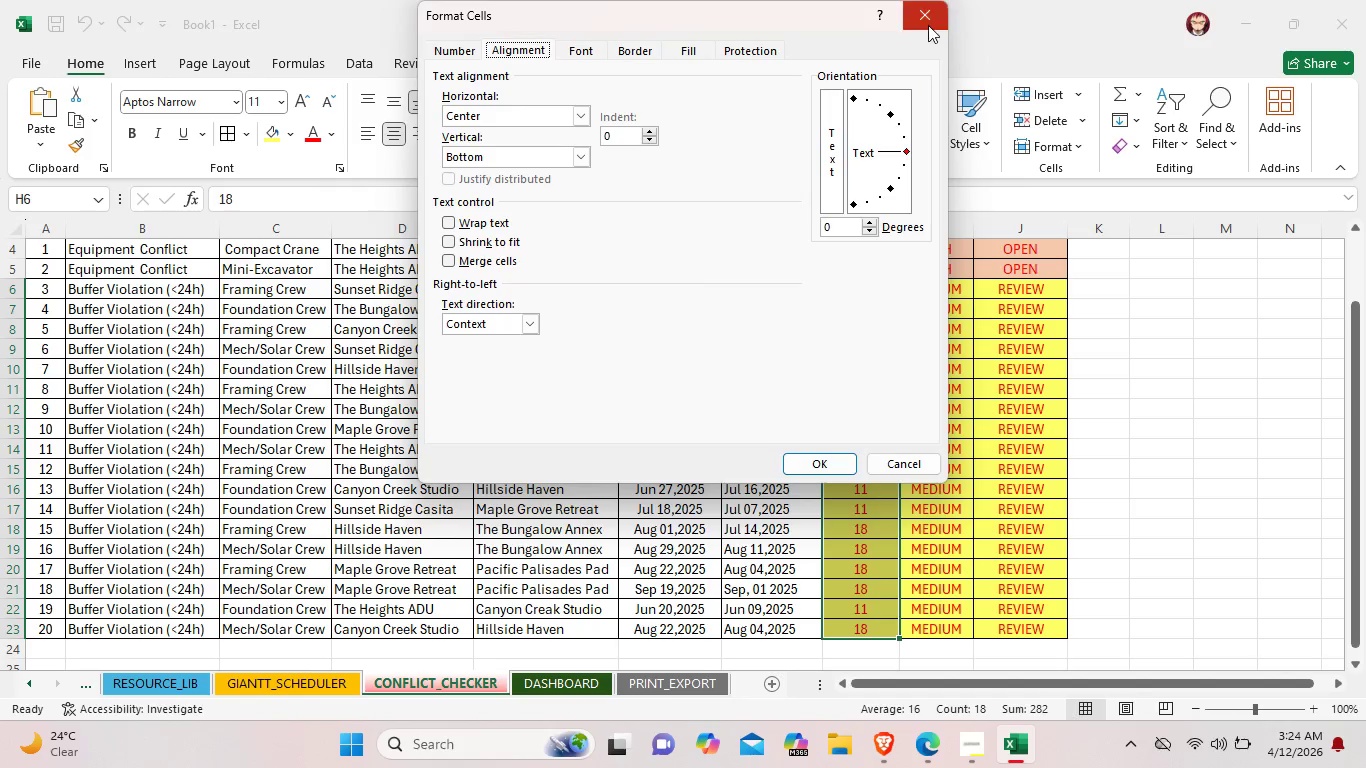 
left_click([927, 22])
 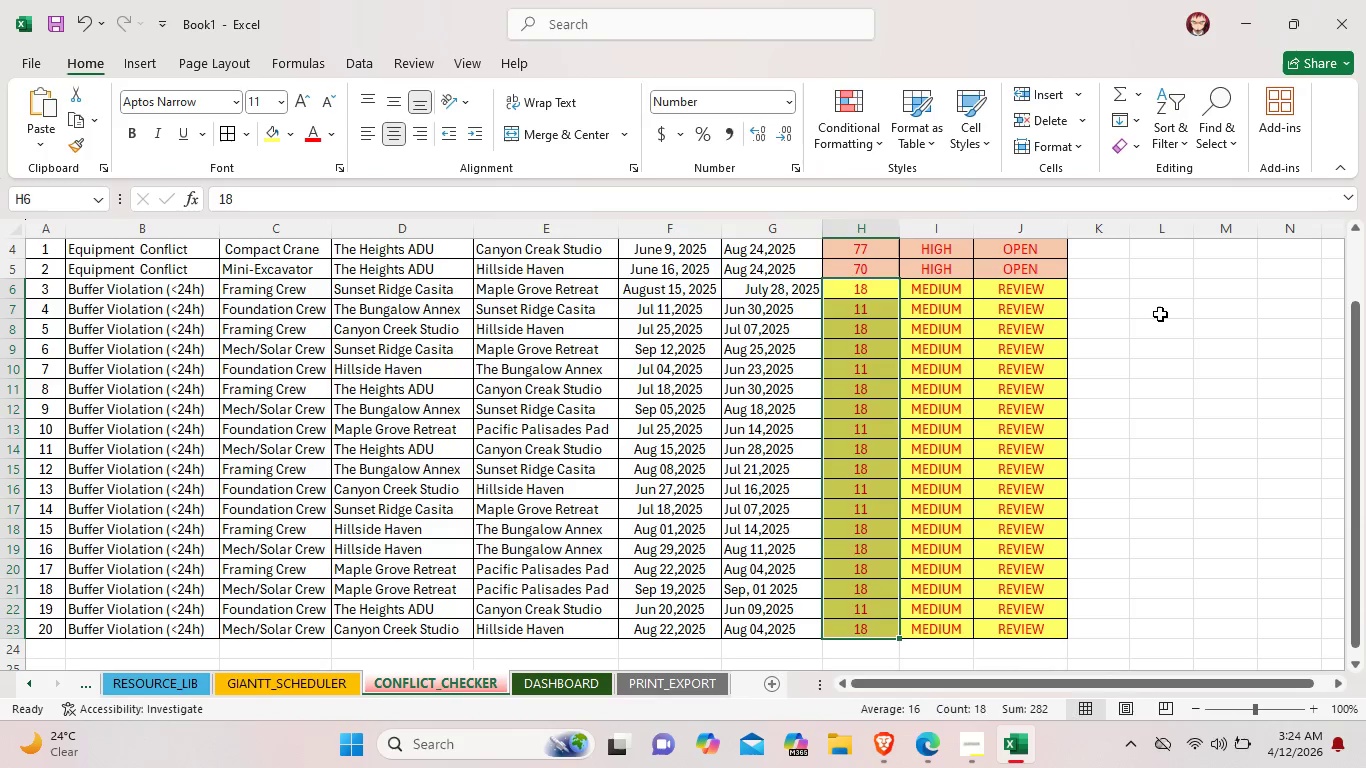 
left_click([1160, 314])
 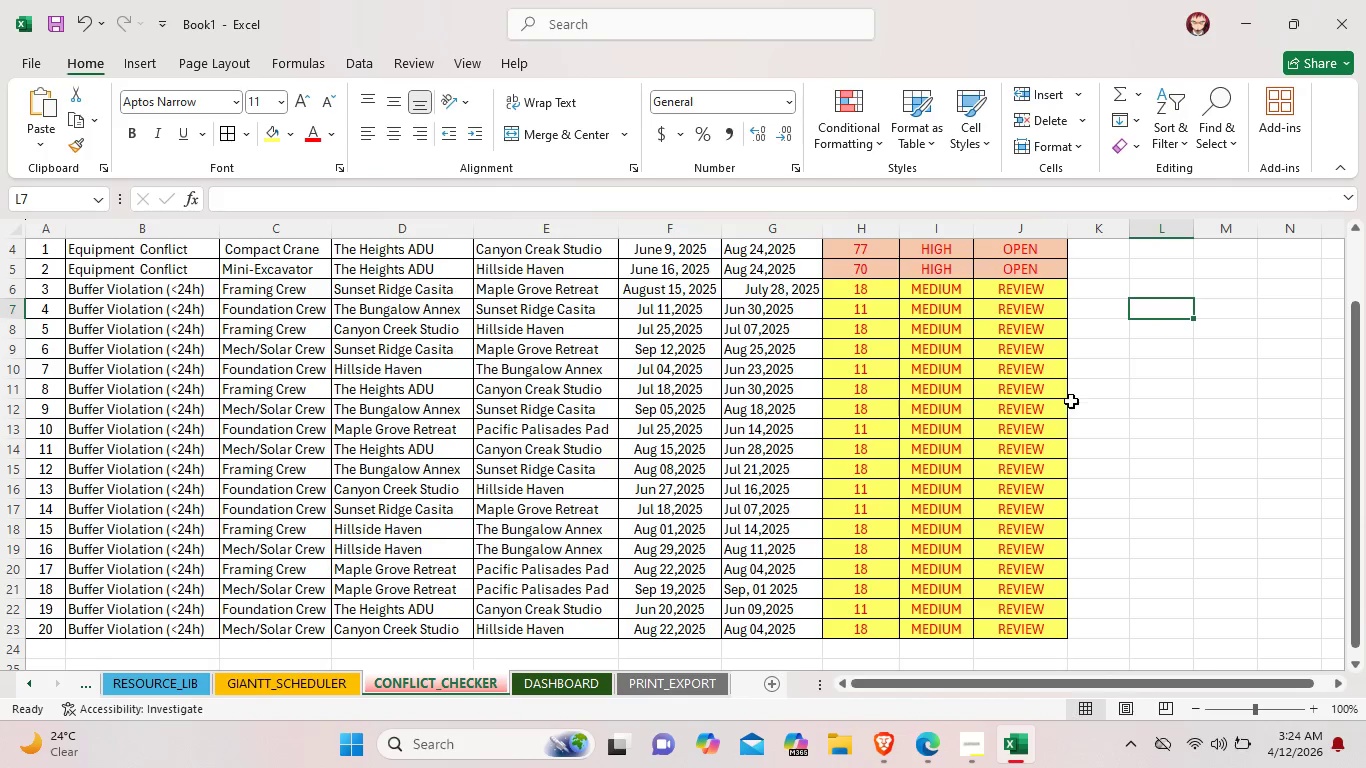 
scroll: coordinate [1072, 407], scroll_direction: up, amount: 2.0
 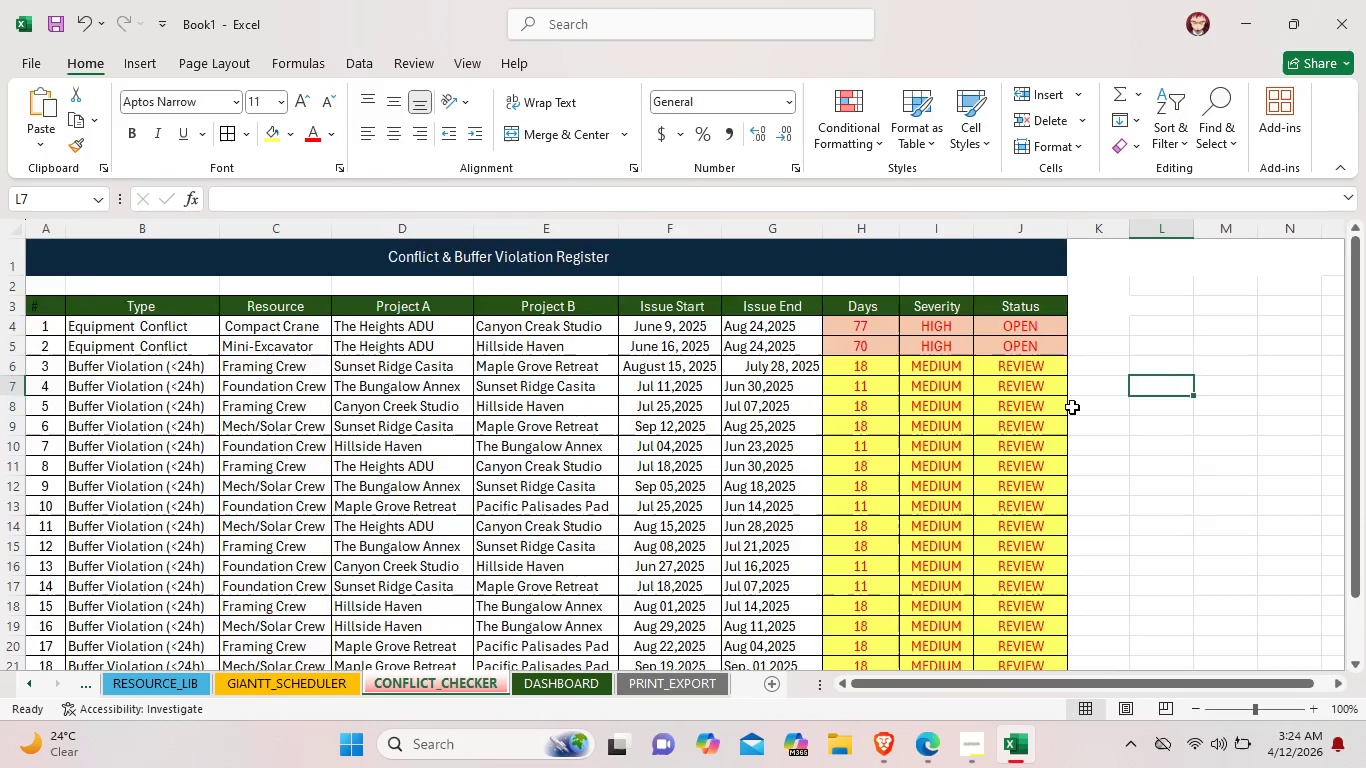 
scroll: coordinate [1072, 407], scroll_direction: down, amount: 7.0
 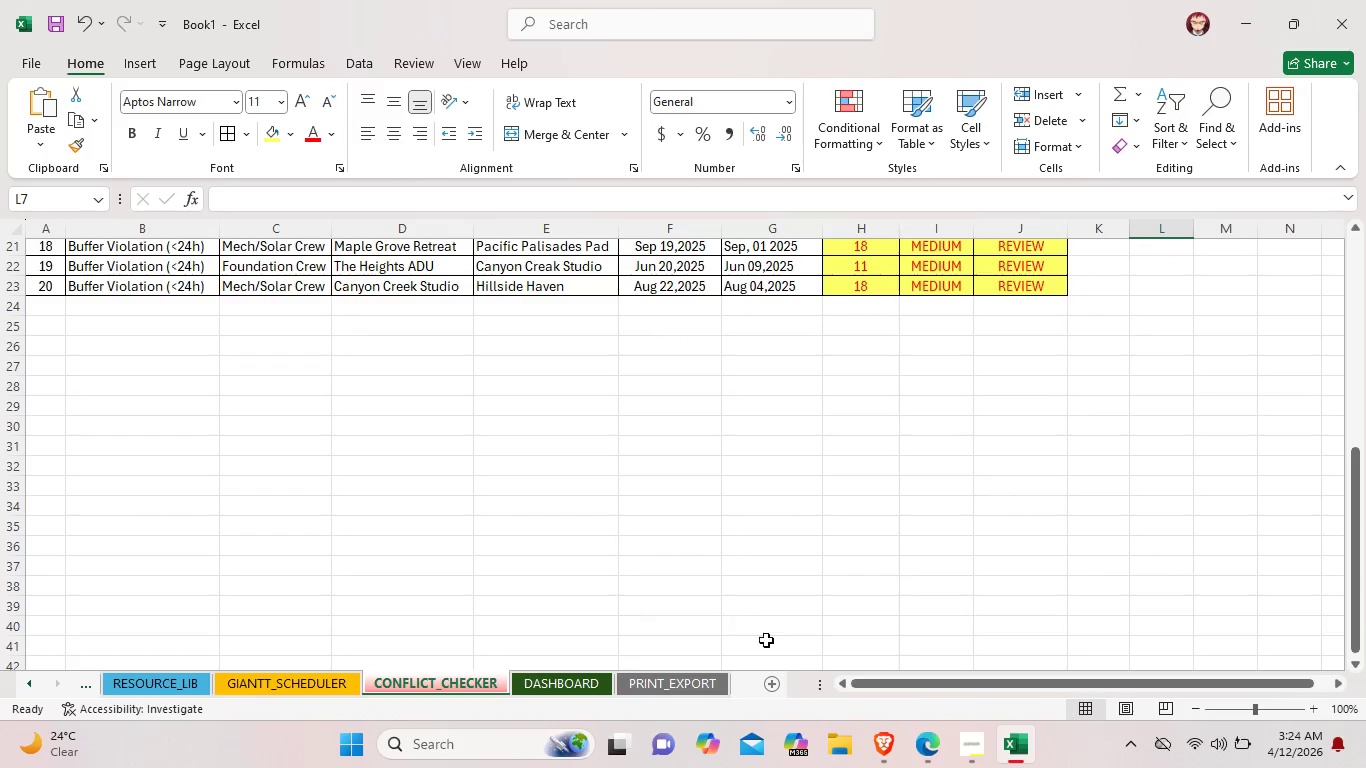 
scroll: coordinate [791, 701], scroll_direction: up, amount: 5.0
 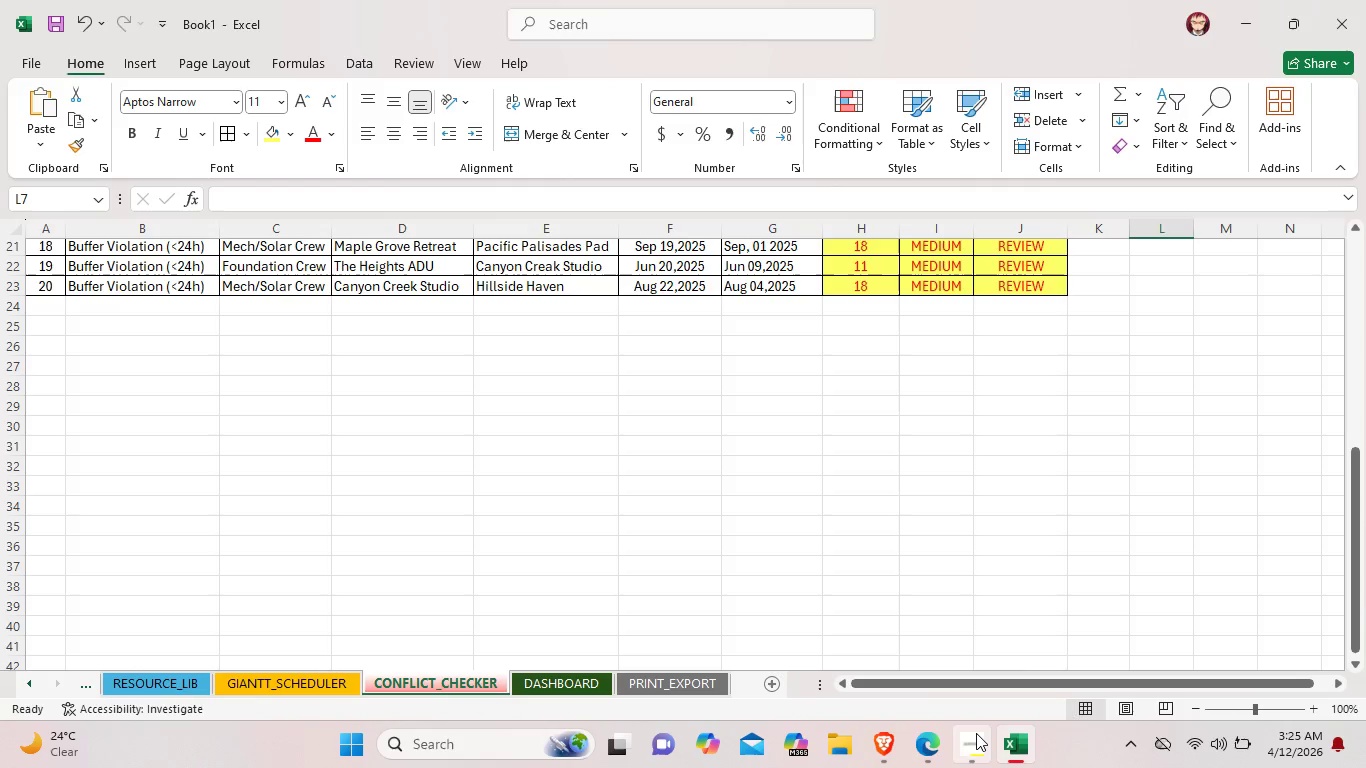 
left_click([976, 733])